 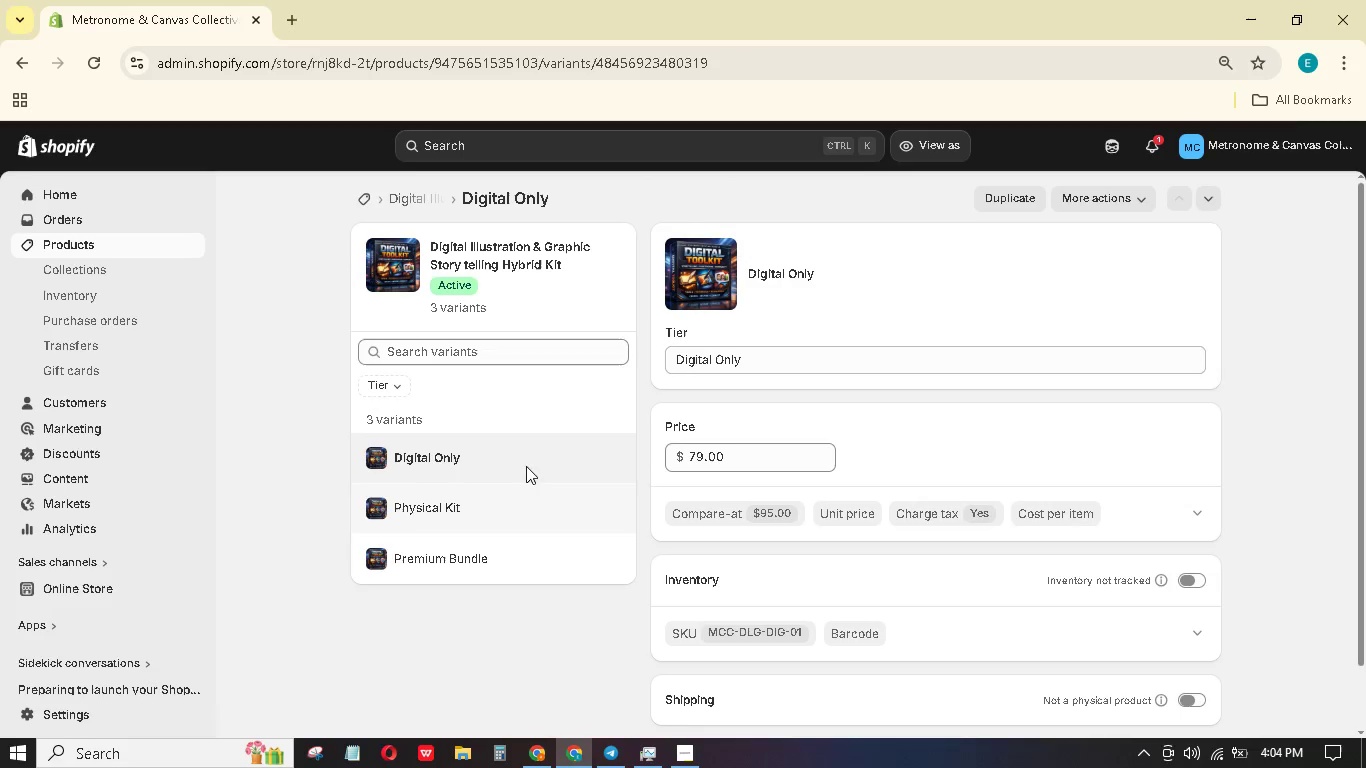 
left_click([386, 199])
 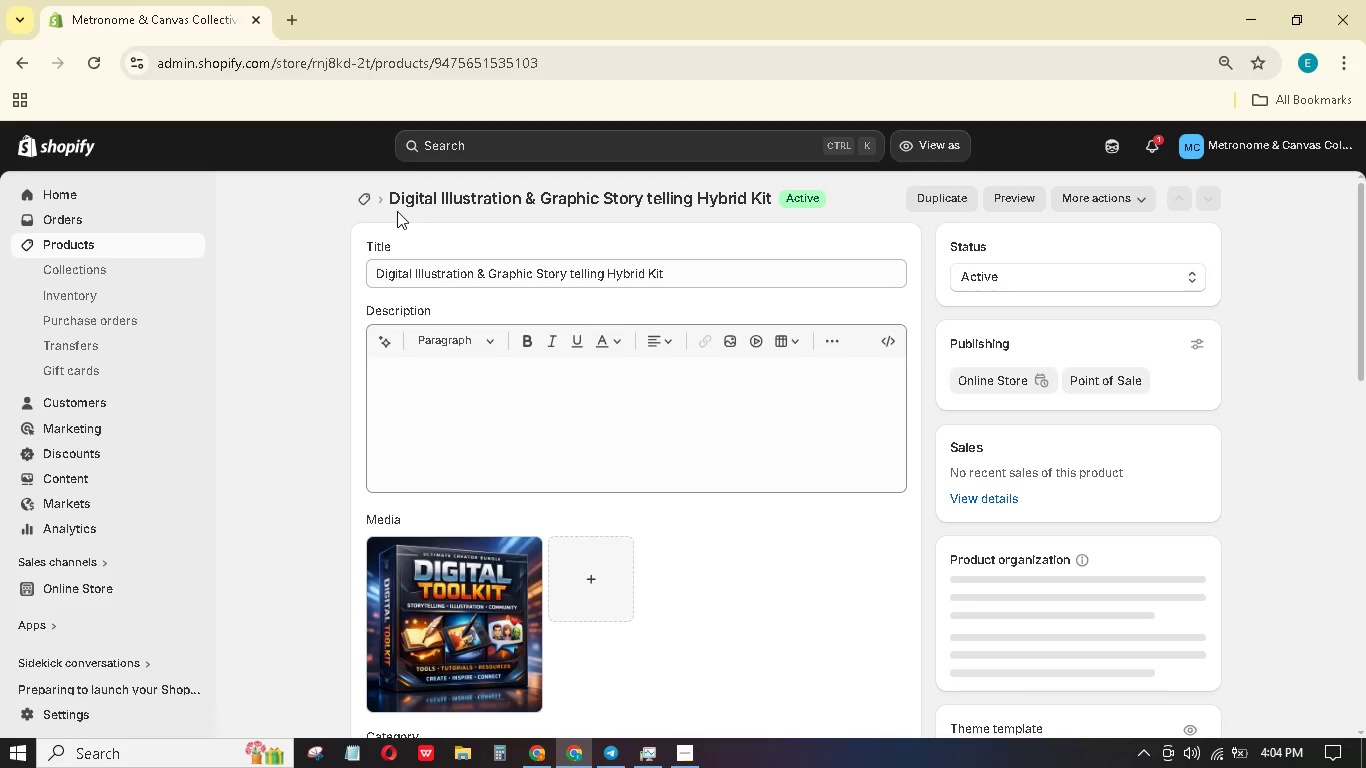 
wait(5.27)
 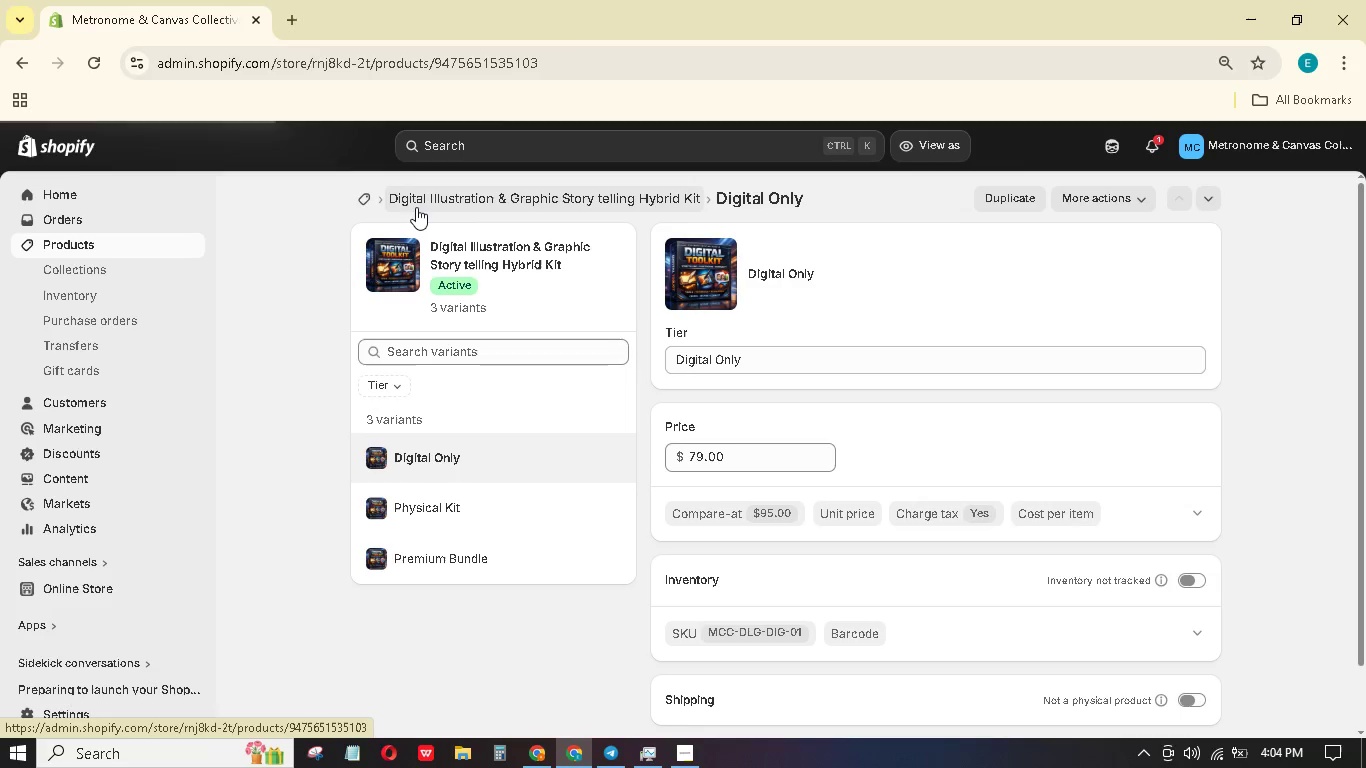 
left_click([366, 194])
 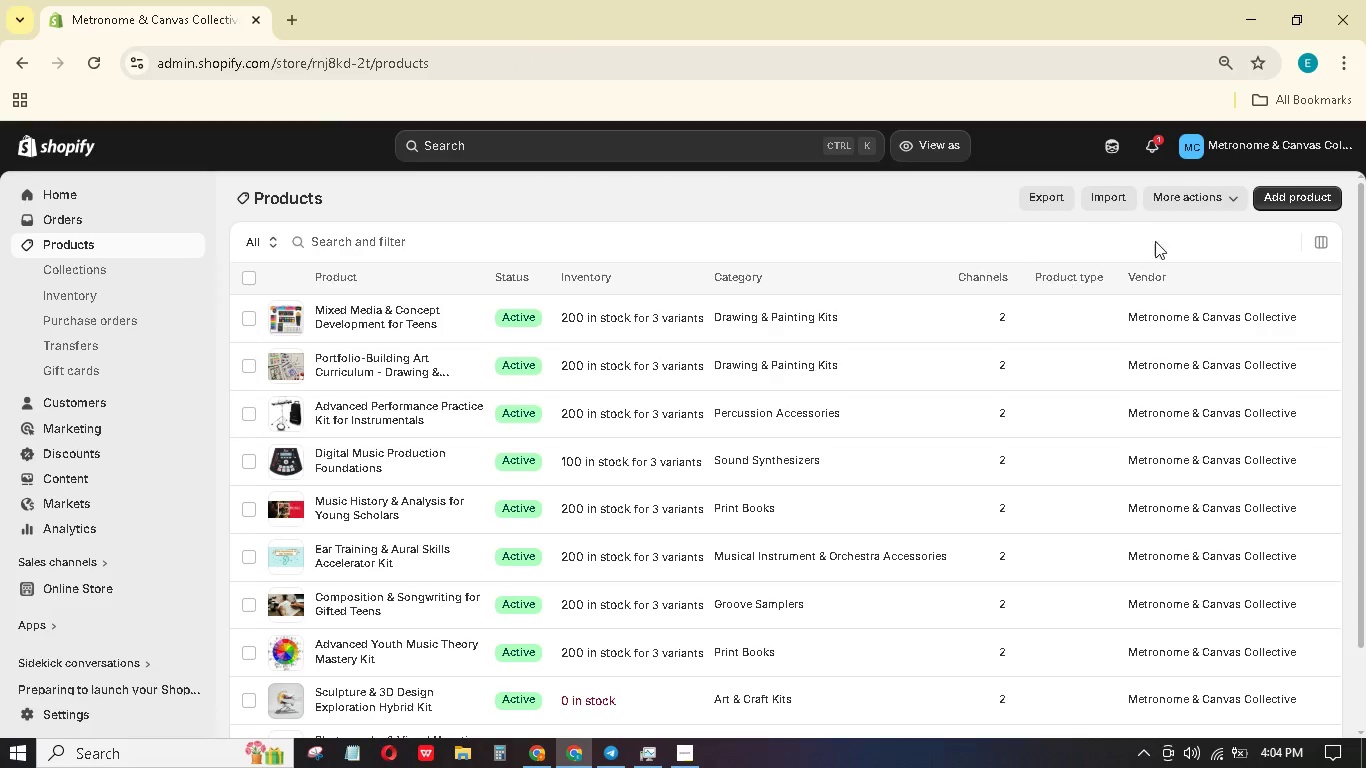 
left_click([1280, 200])
 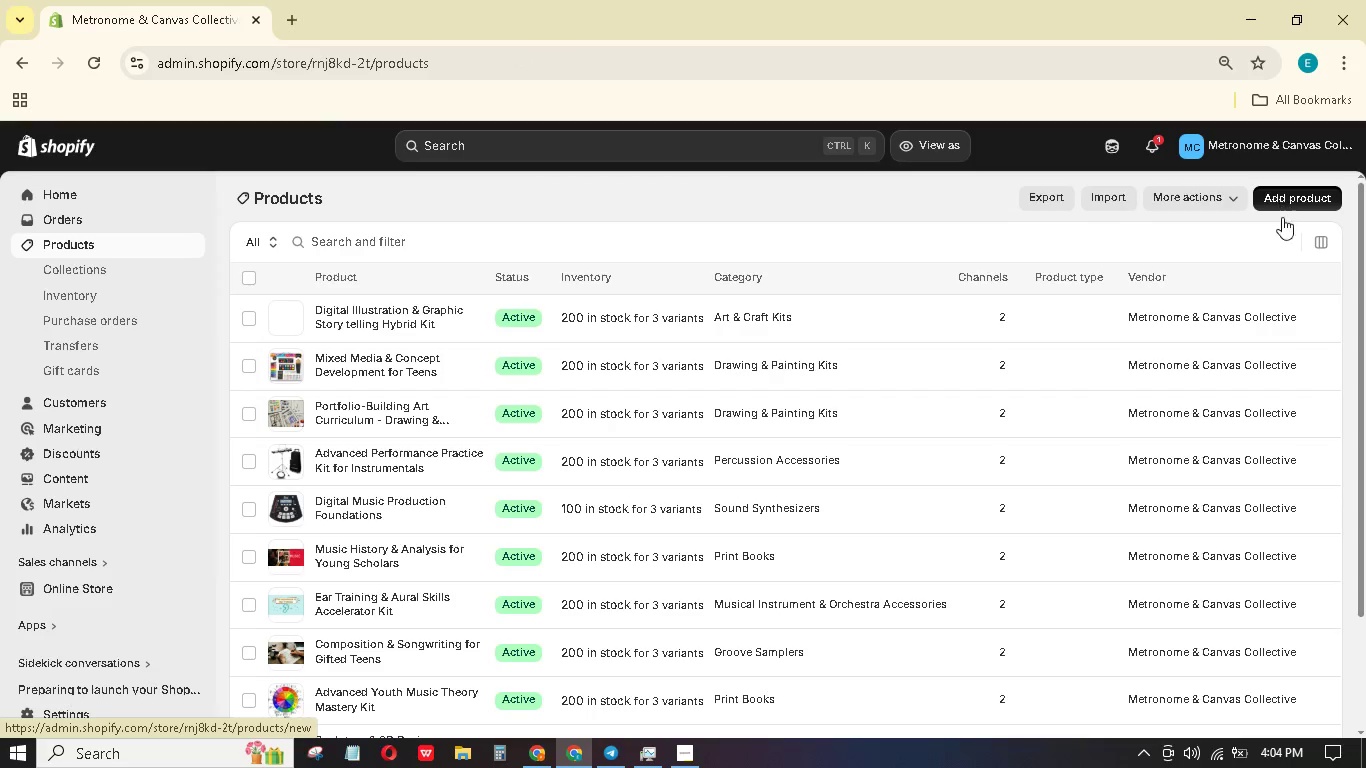 
mouse_move([1258, 219])
 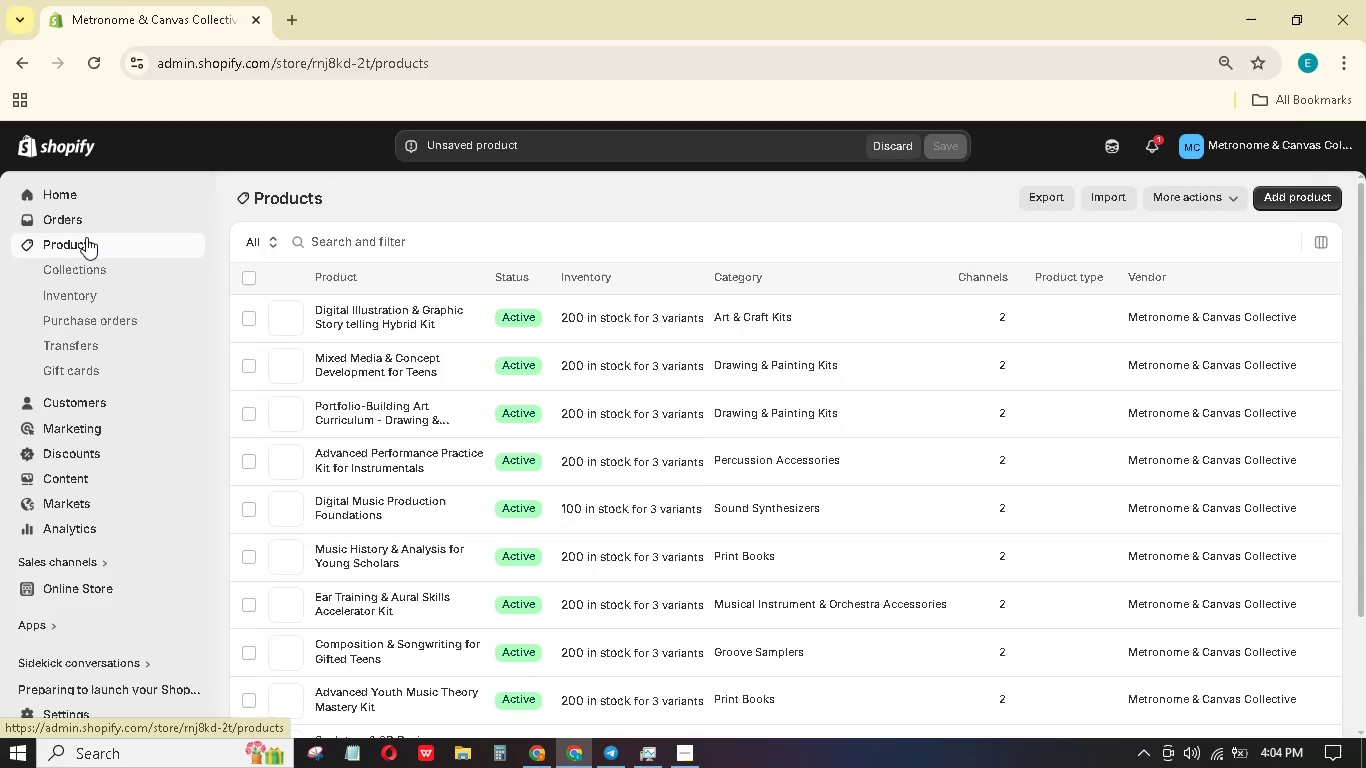 
scroll: coordinate [448, 393], scroll_direction: down, amount: 2.0
 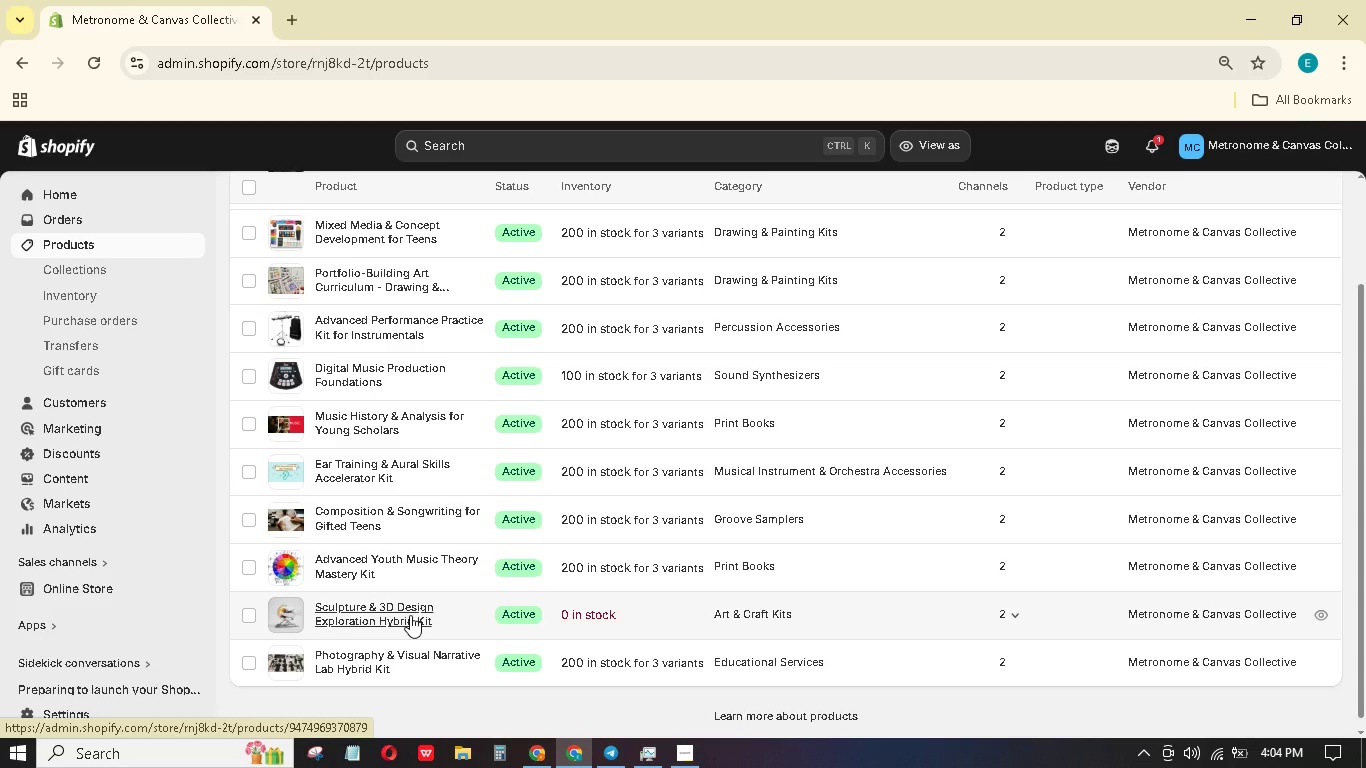 
wait(19.15)
 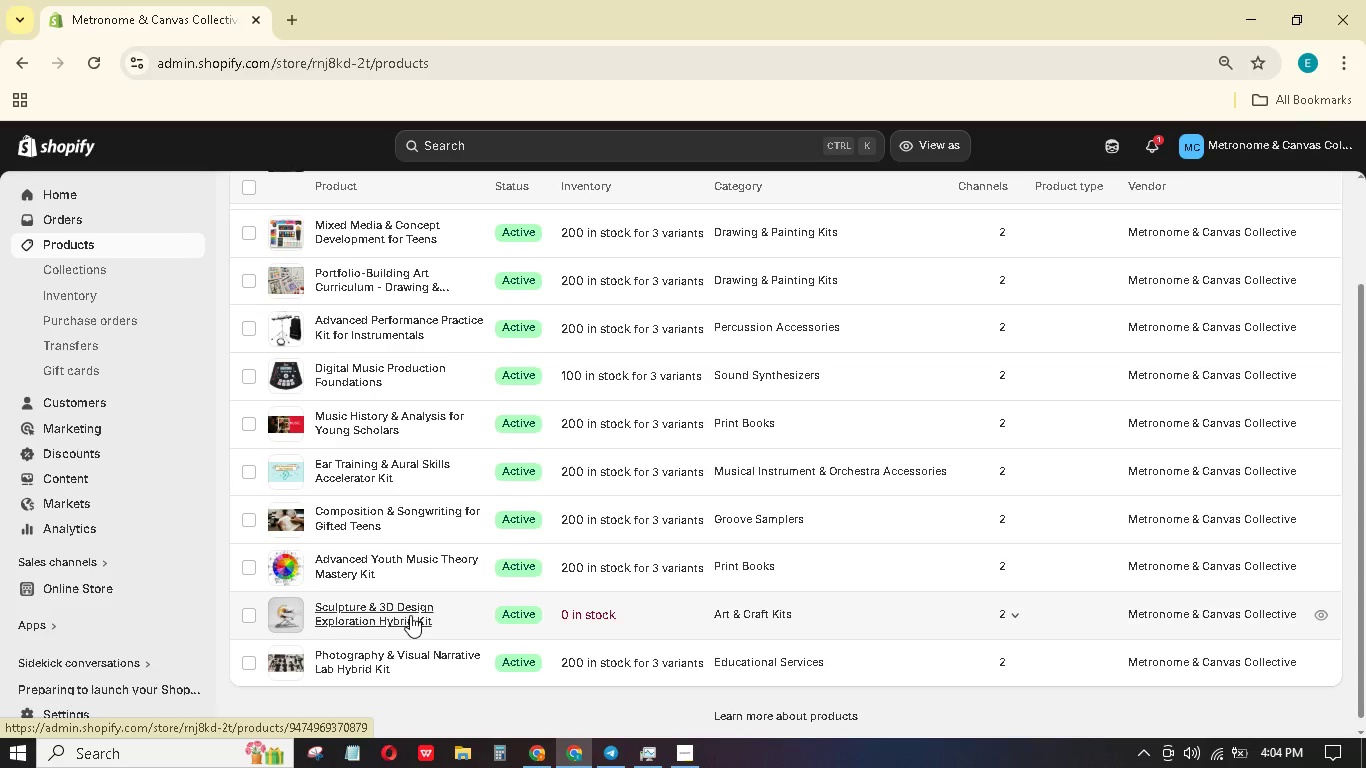 
scroll: coordinate [720, 413], scroll_direction: up, amount: 8.0
 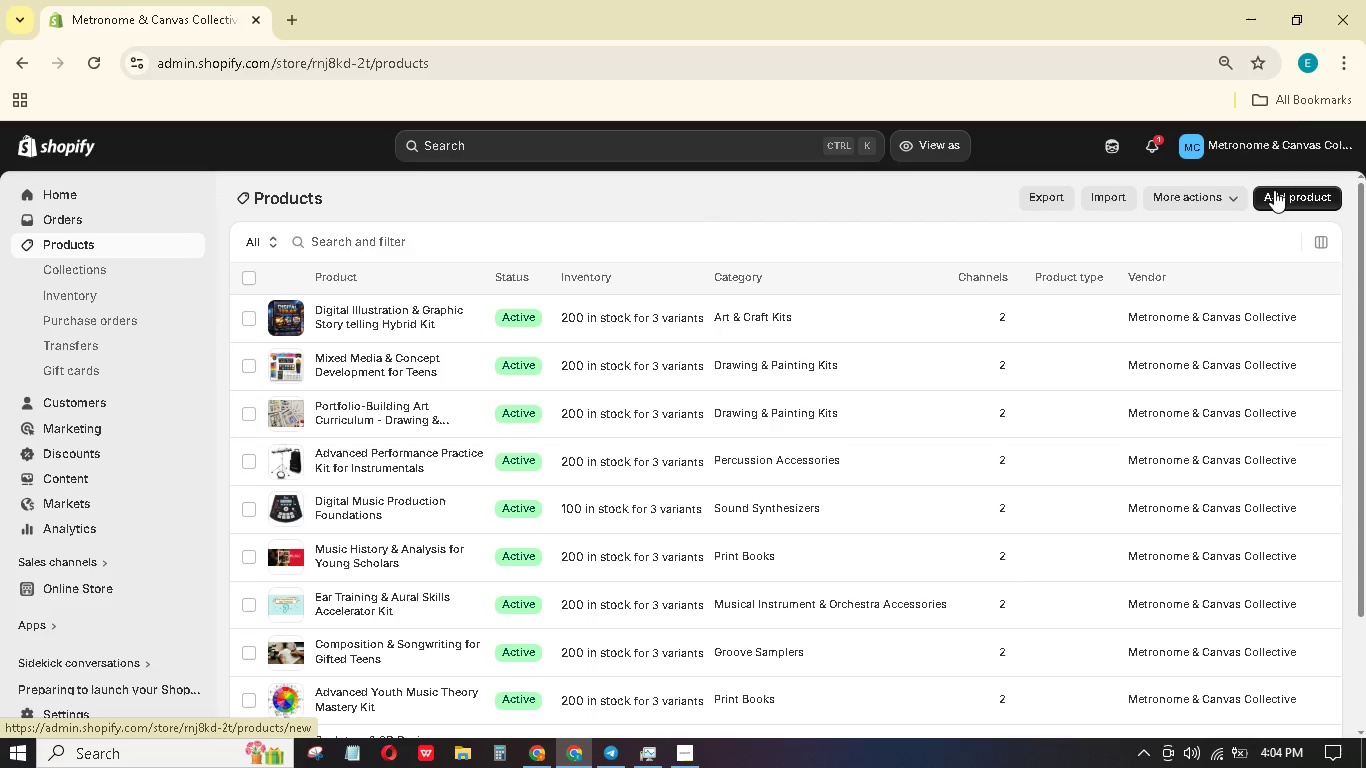 
scroll: coordinate [363, 672], scroll_direction: down, amount: 2.0
 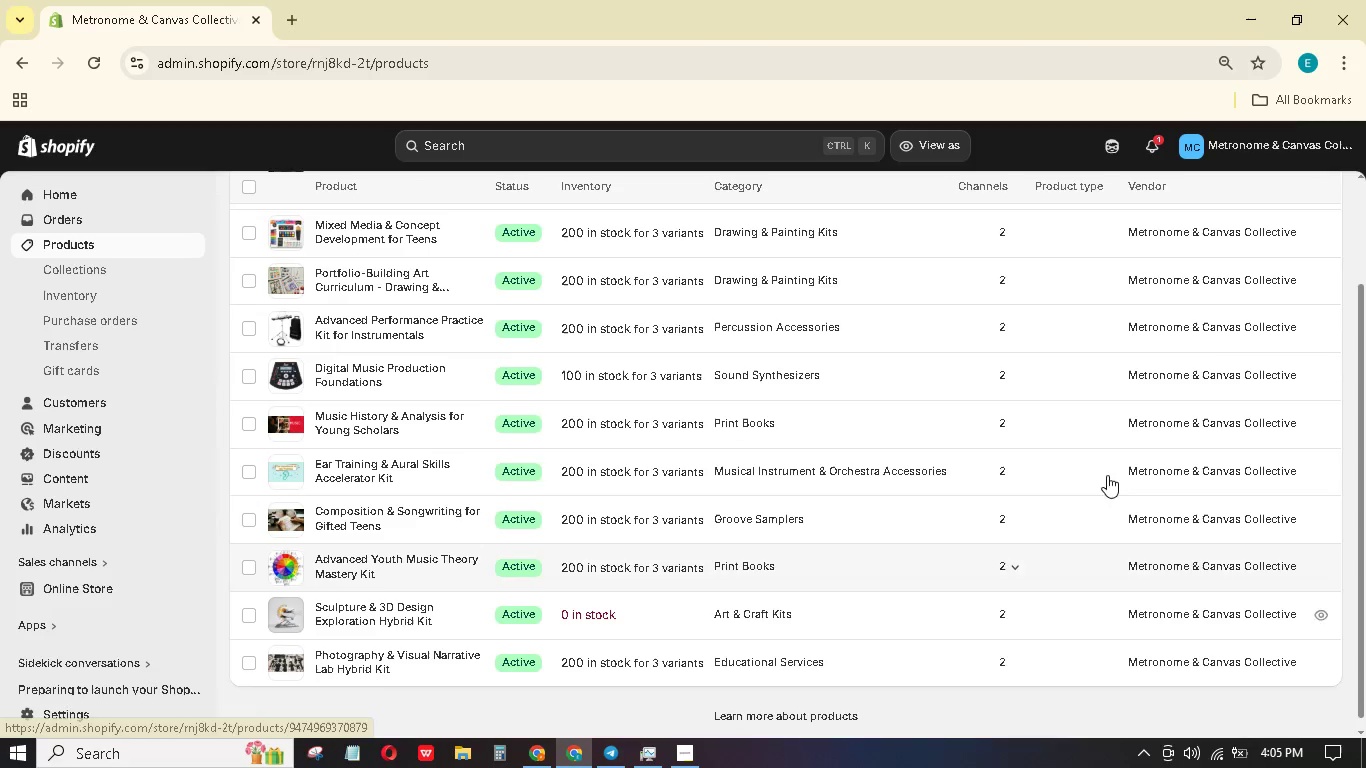 
scroll: coordinate [1252, 336], scroll_direction: up, amount: 3.0
 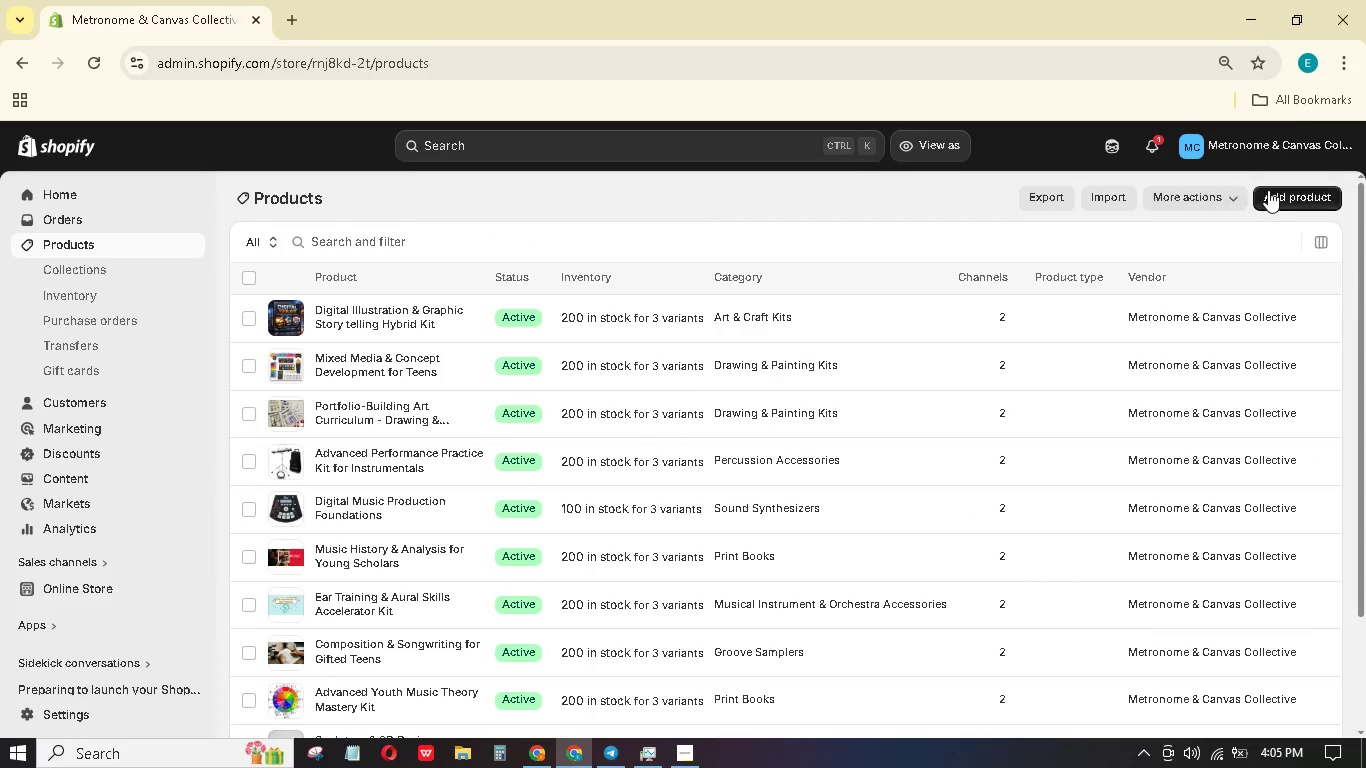 
left_click([1273, 190])
 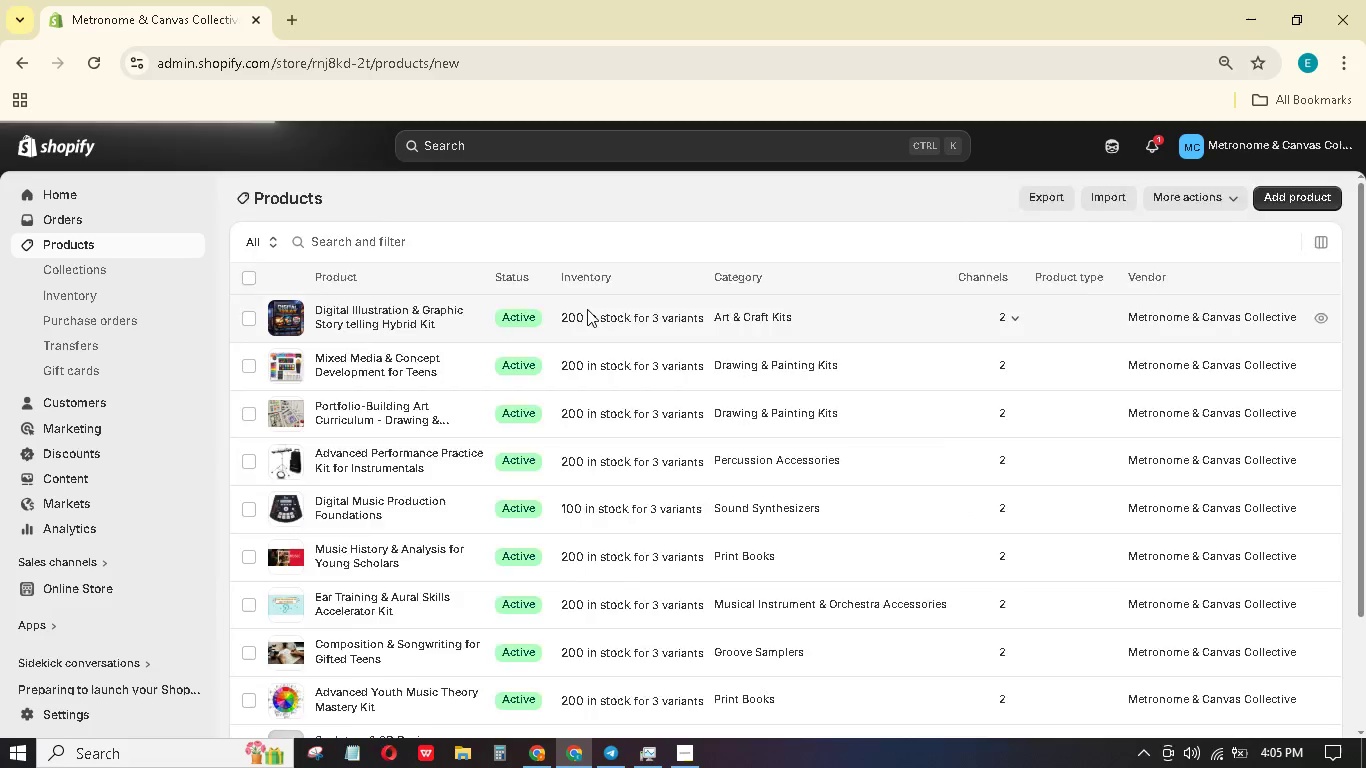 
left_click([602, 271])
 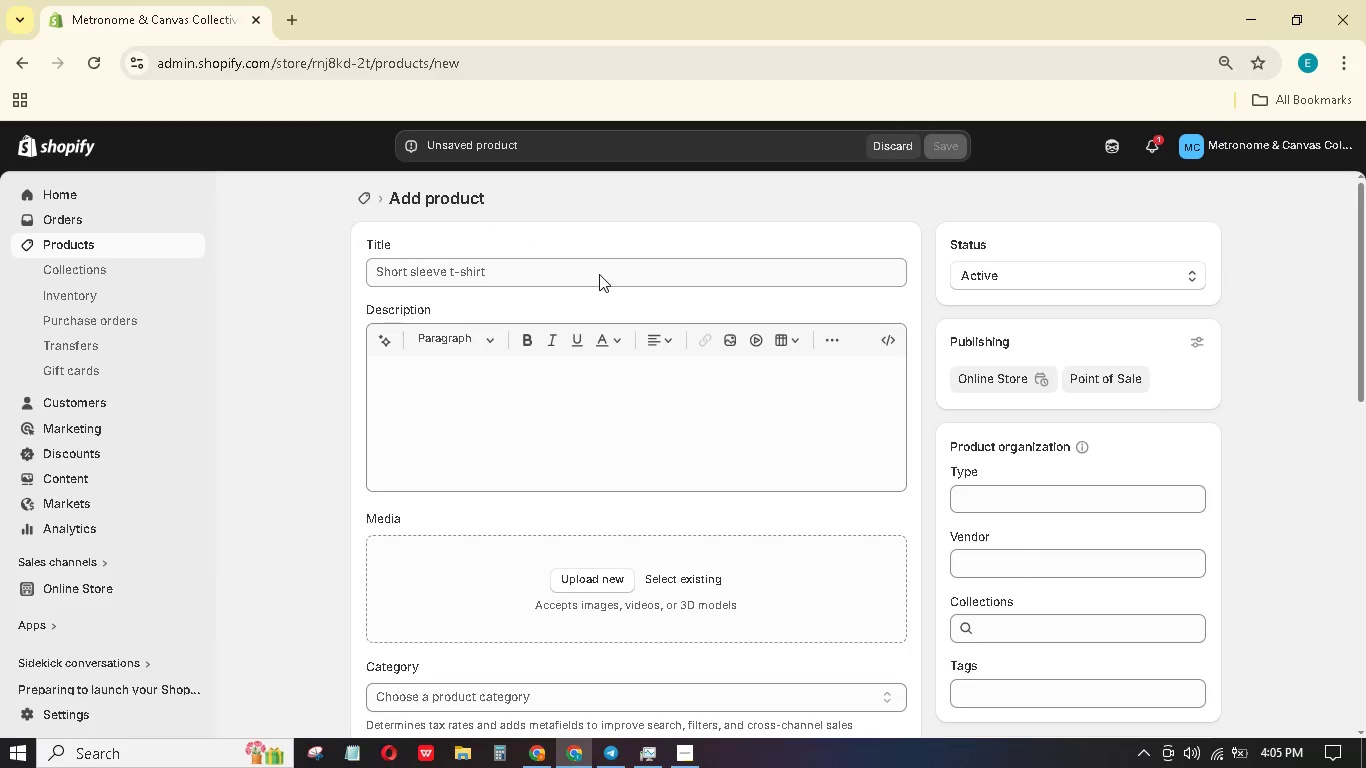 
double_click([599, 274])
 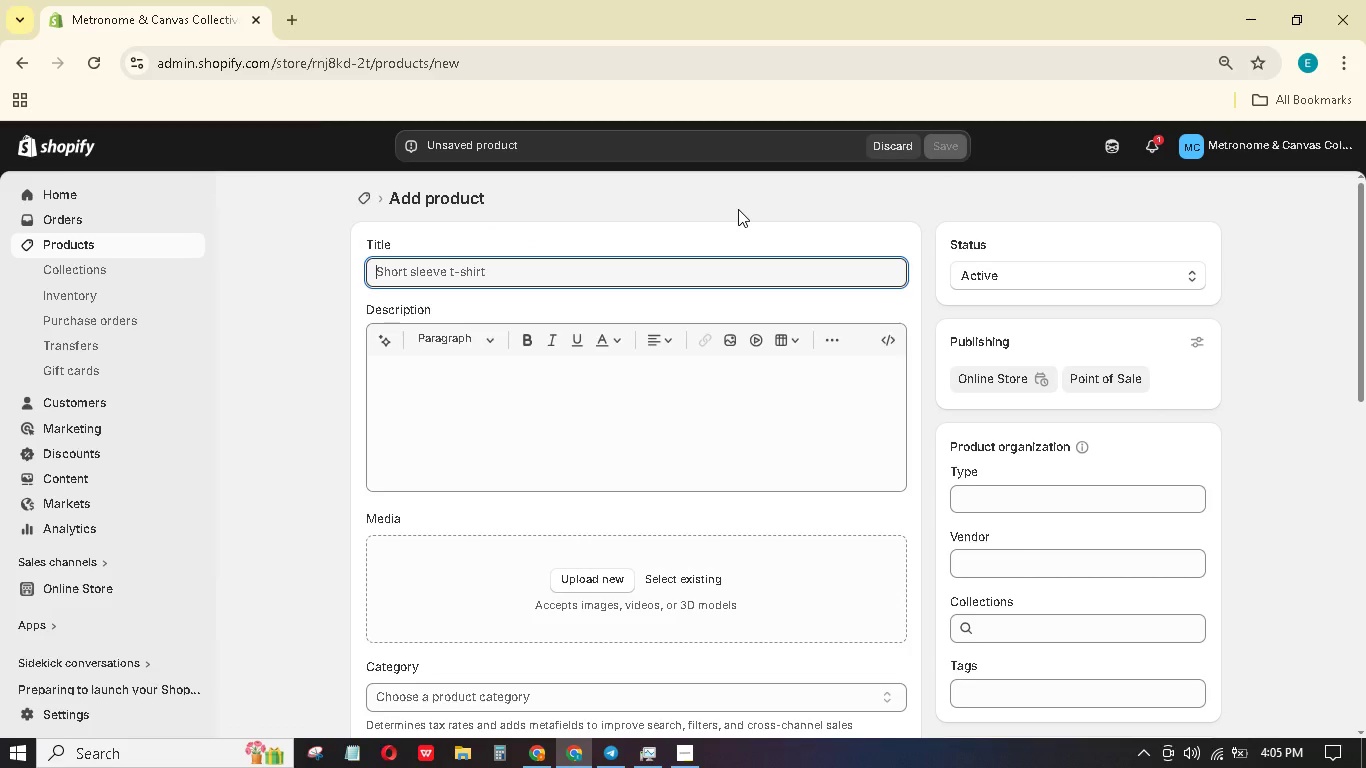 
type(Advanced Art Histor & Critical THEOr for Teens)
 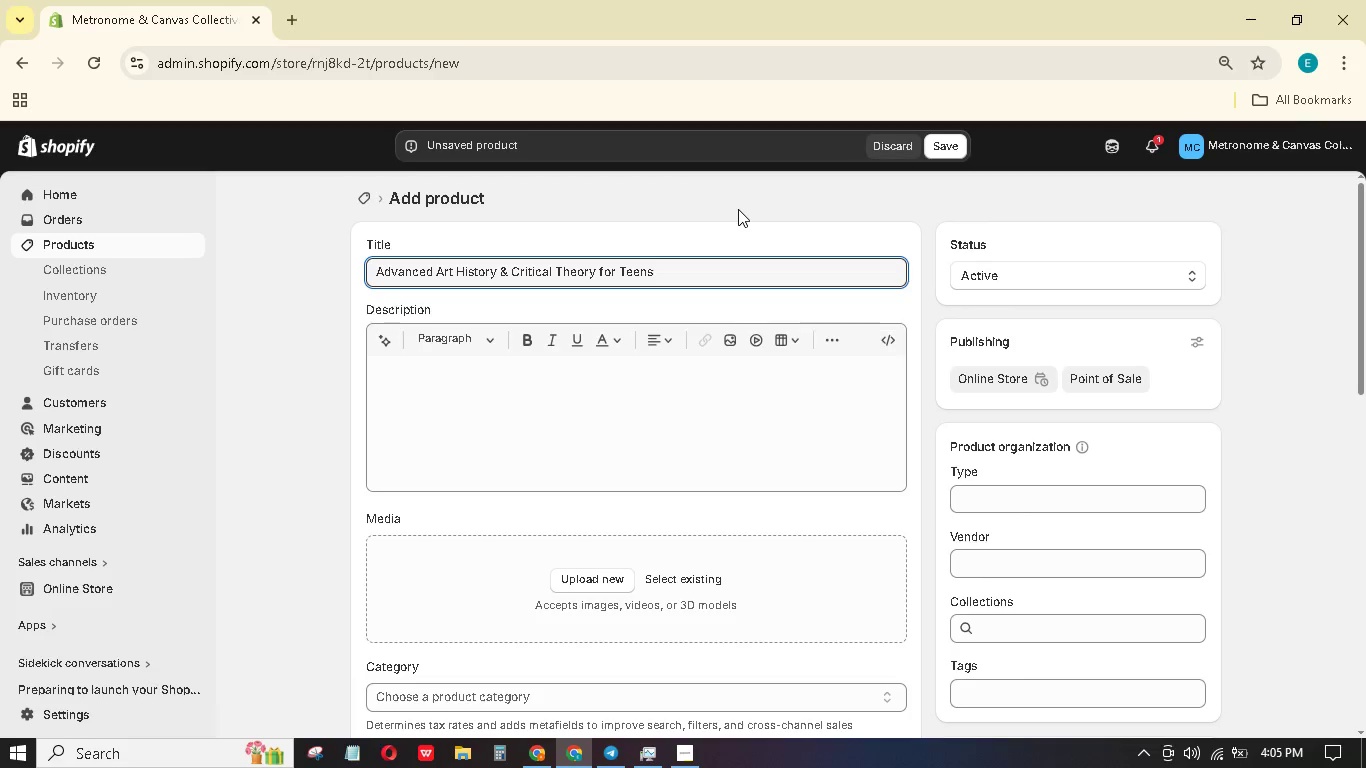 
 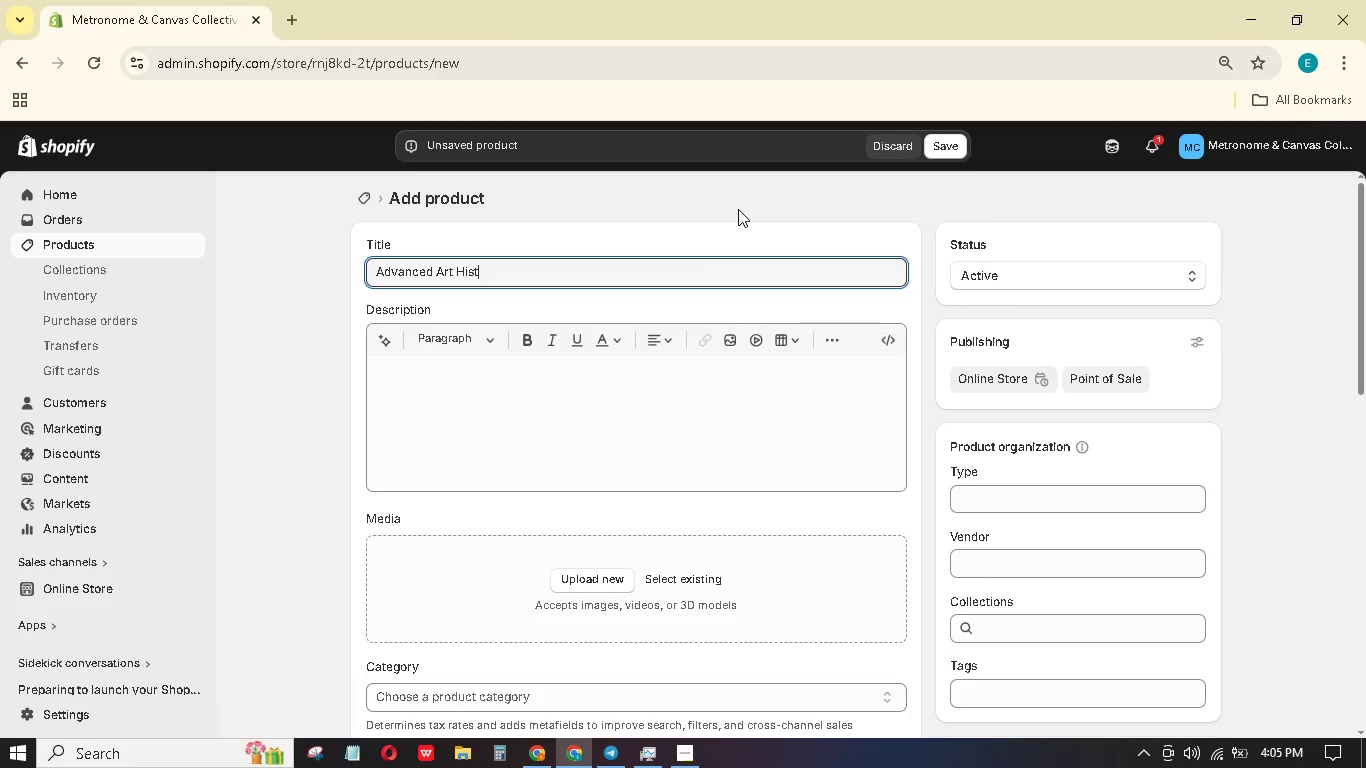 
hold_key(key=Y, duration=8.8)
 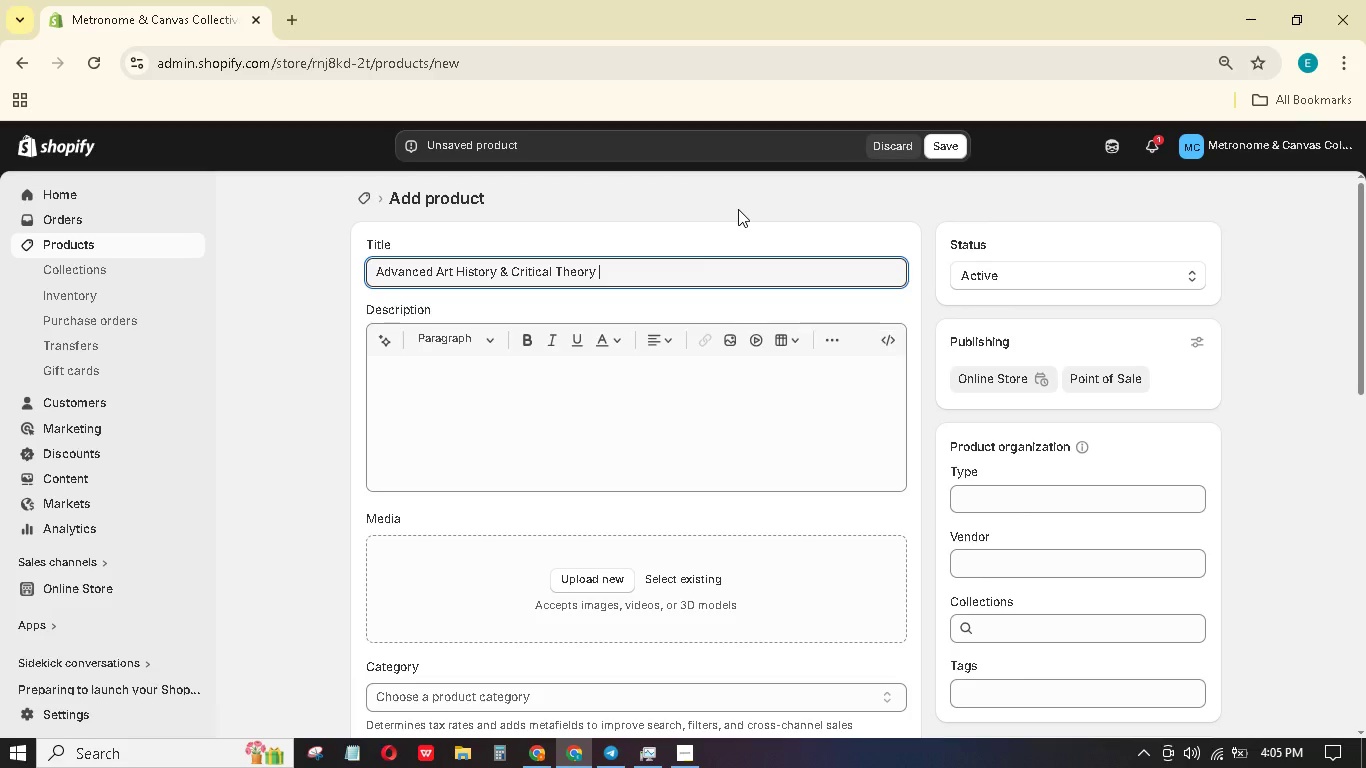 
key(Backspace)
 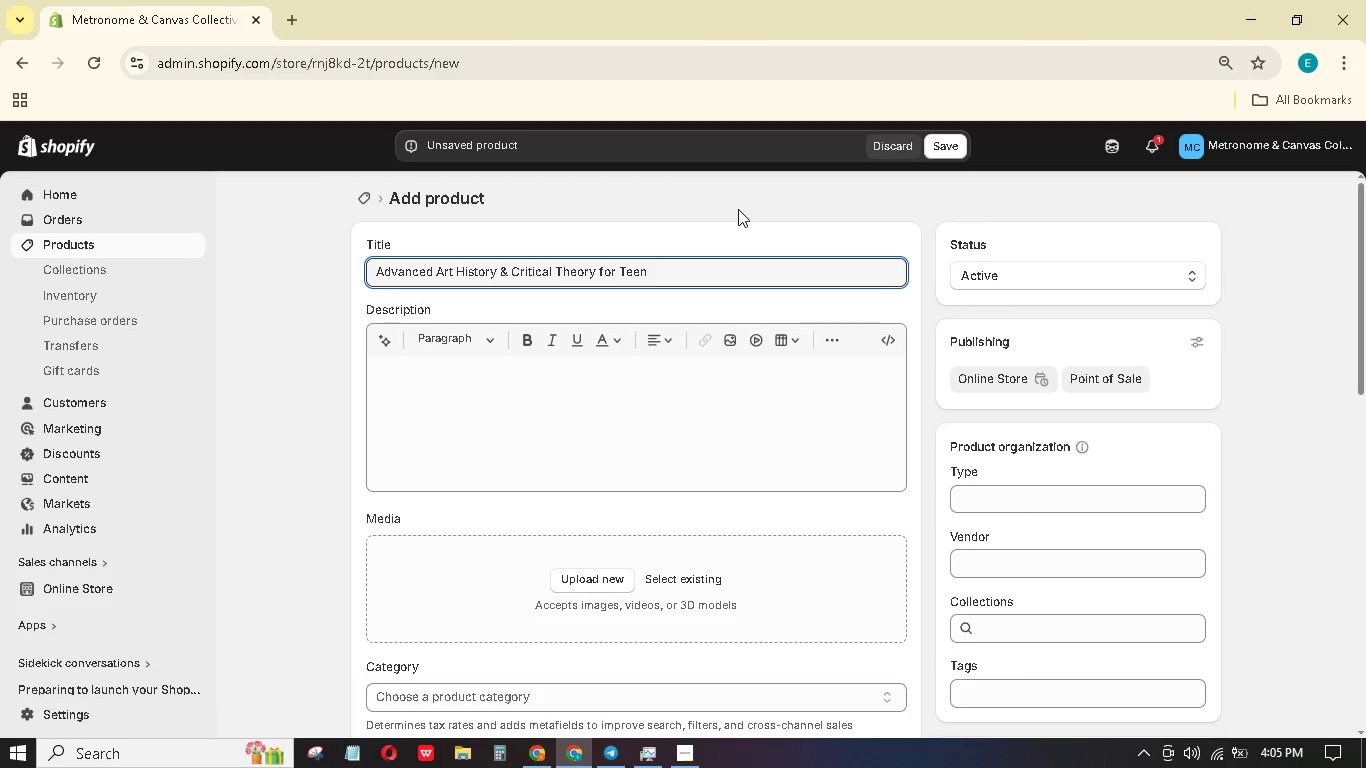 
key(Backspace)
 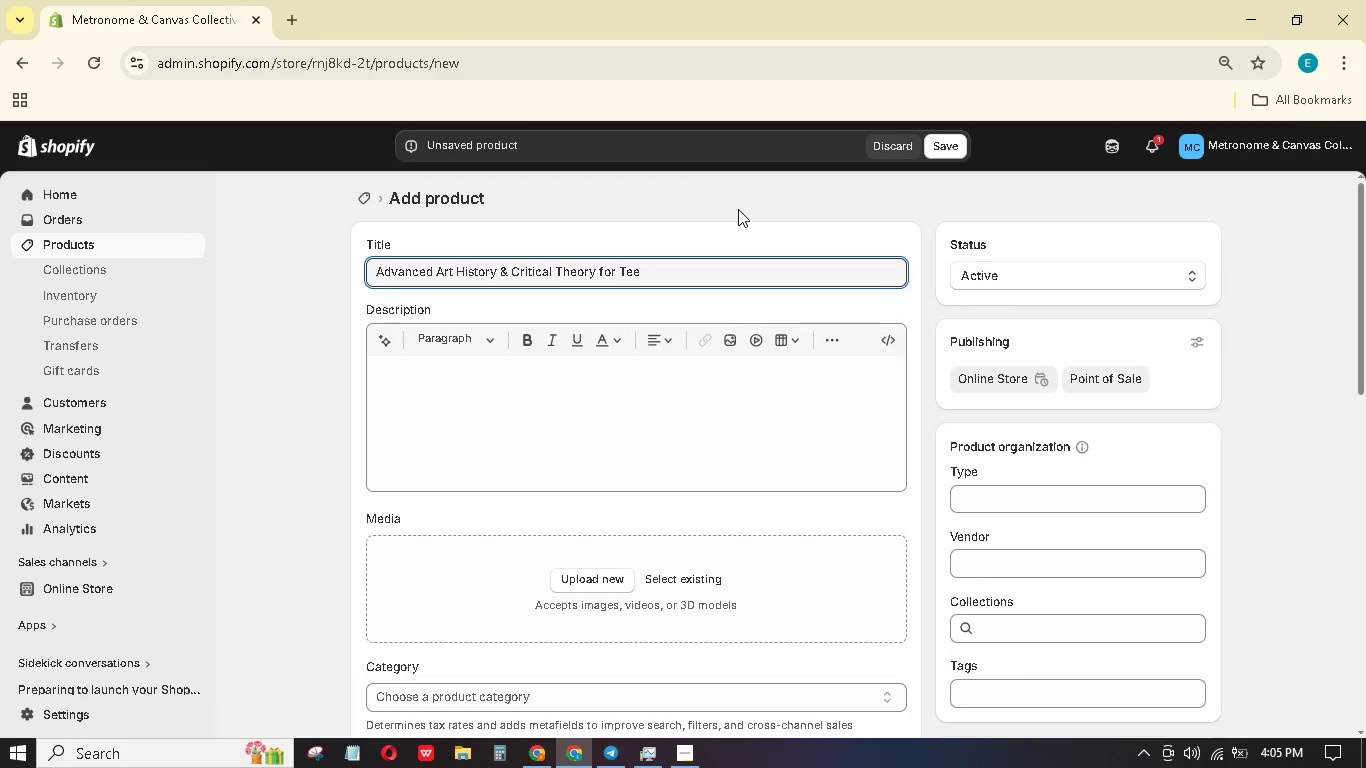 
key(Backspace)
 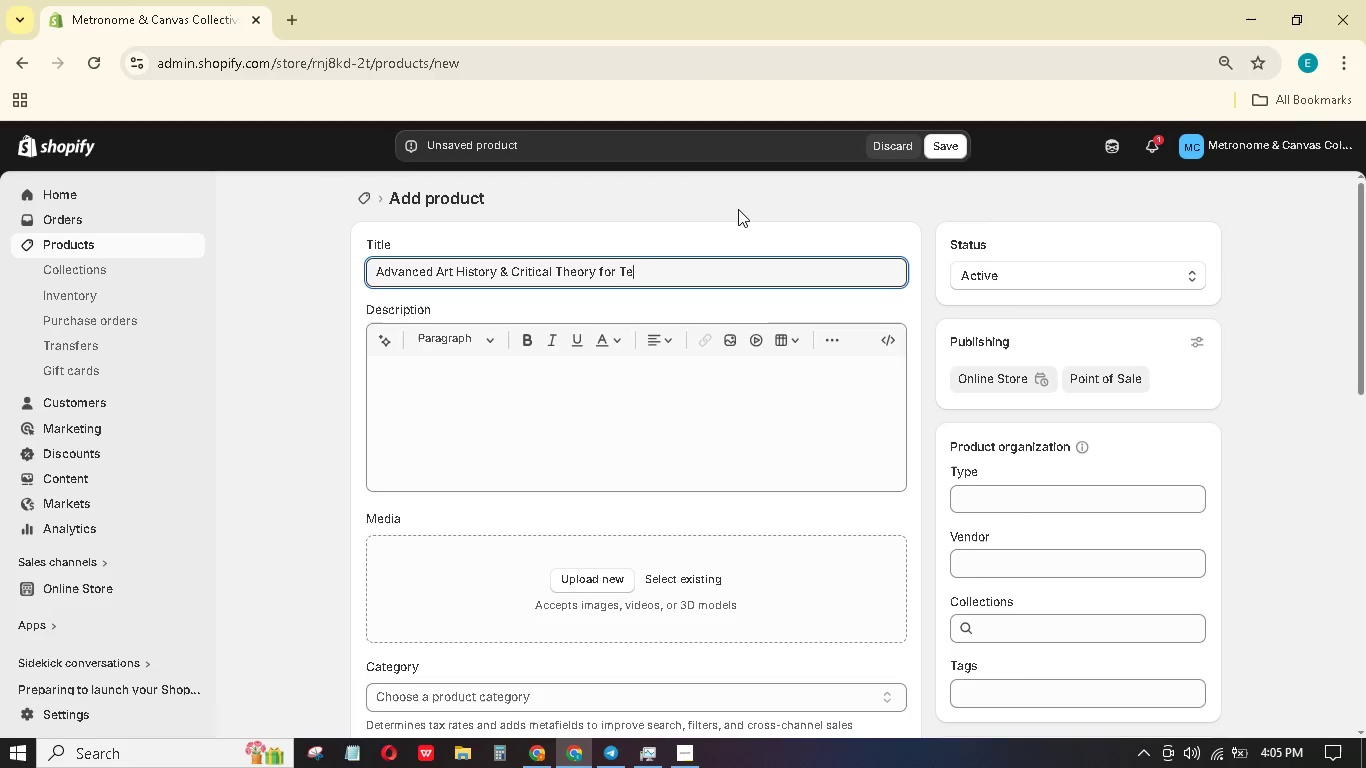 
key(Backspace)
 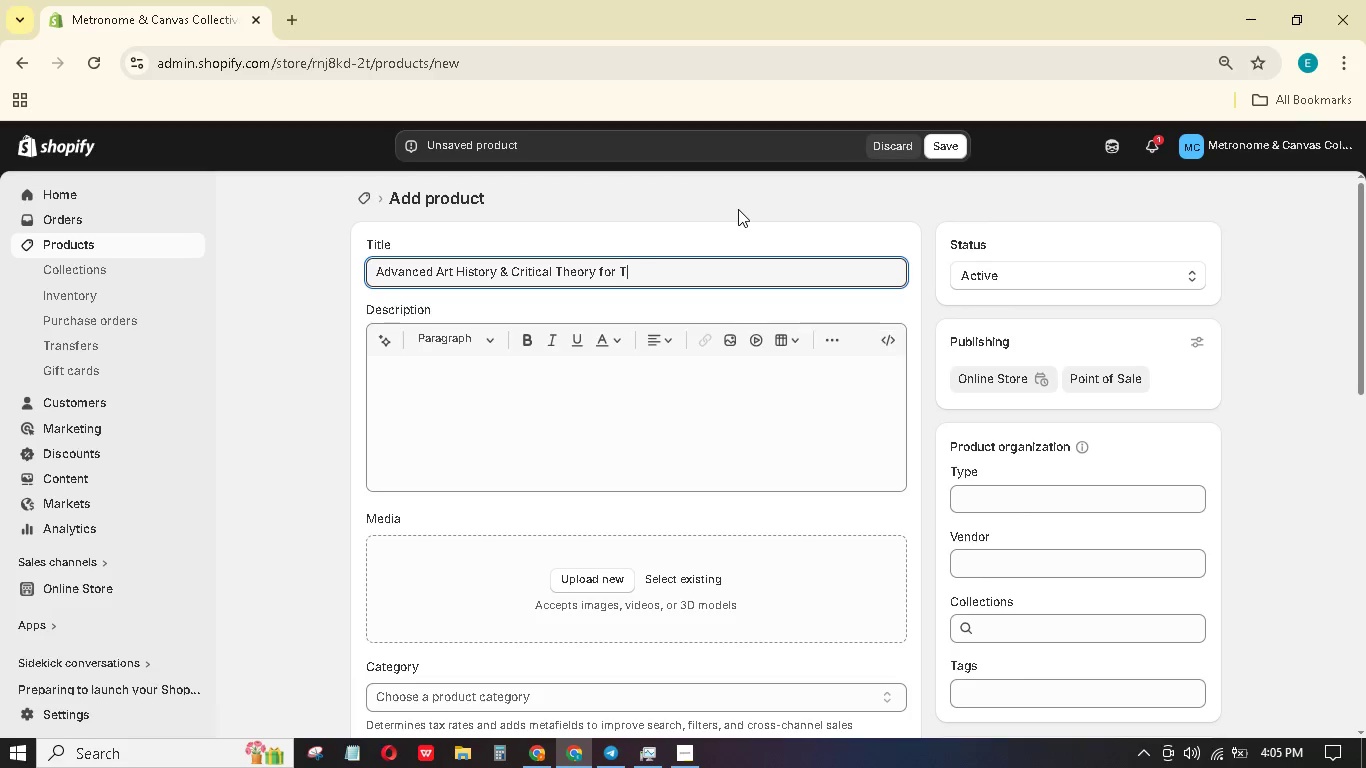 
key(Backspace)
 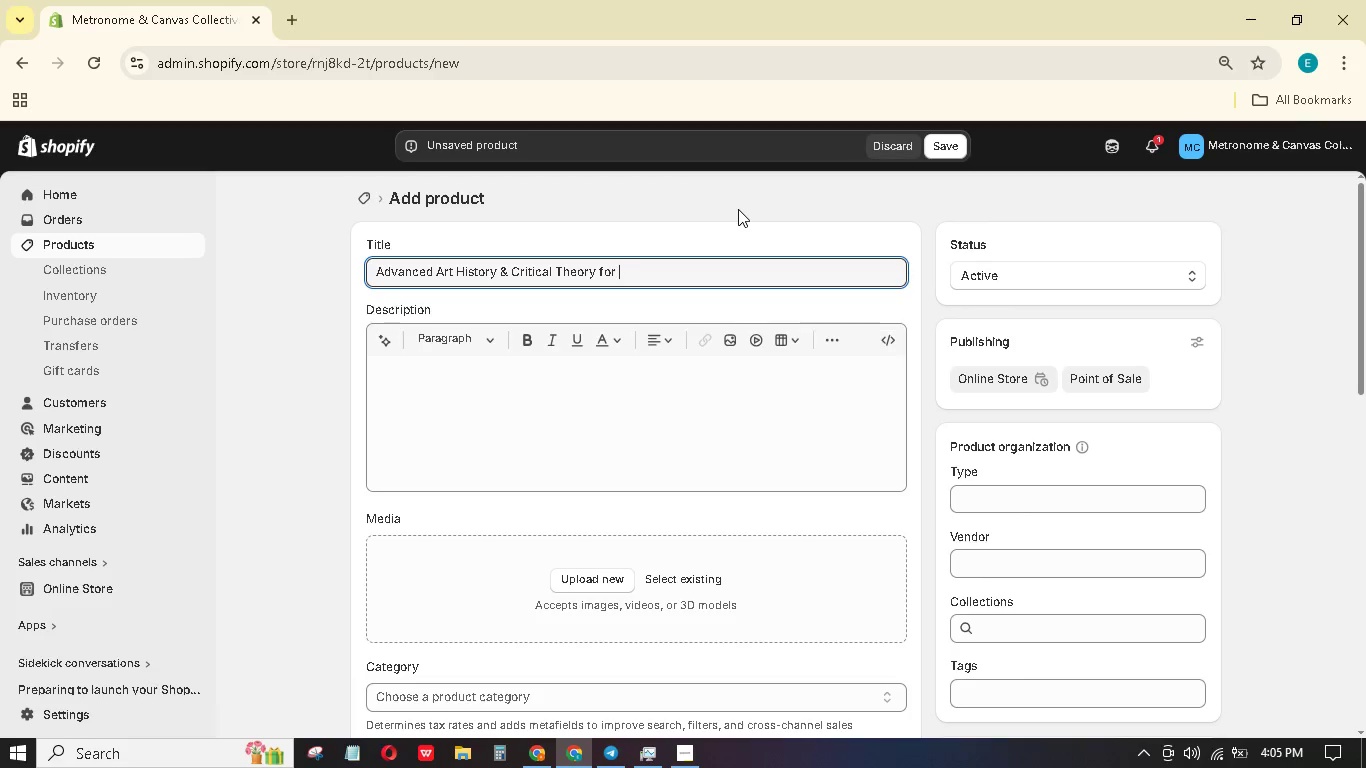 
key(Backspace)
 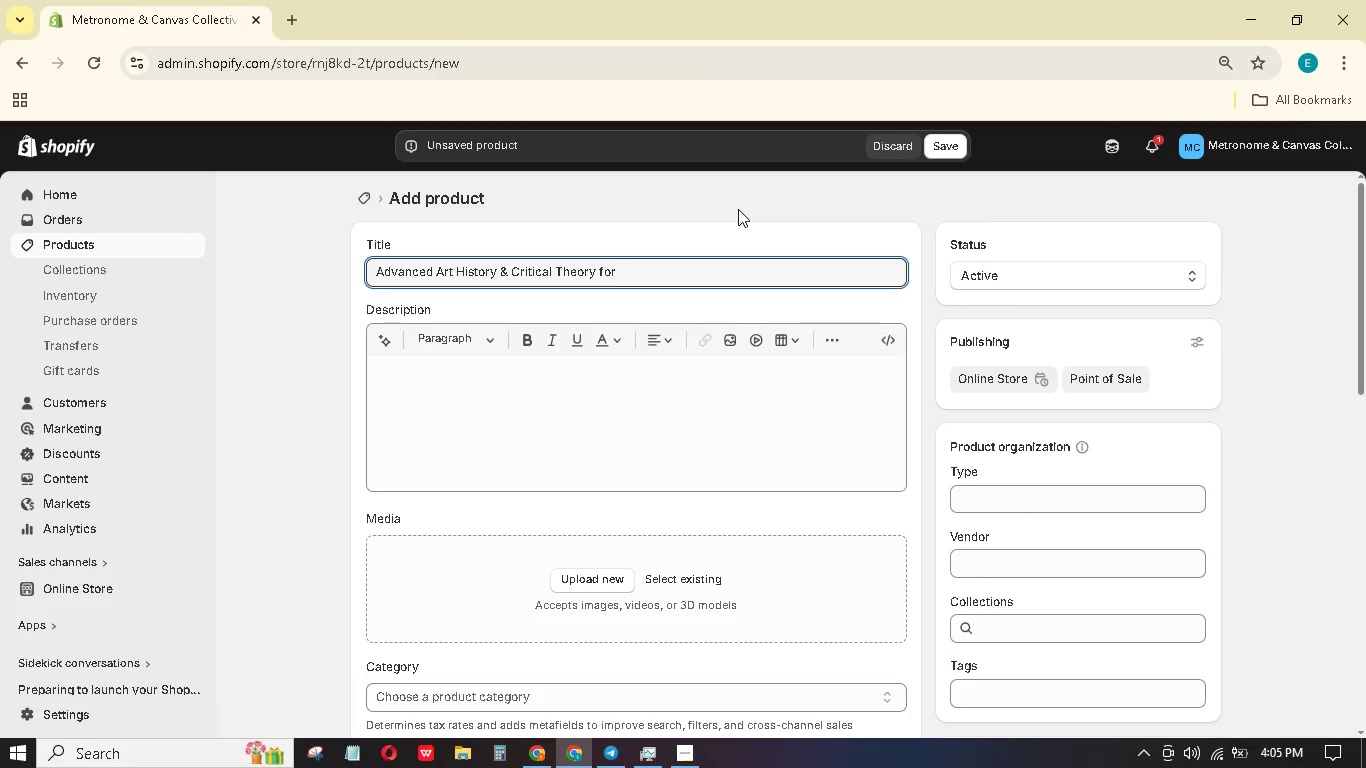 
key(Backspace)
 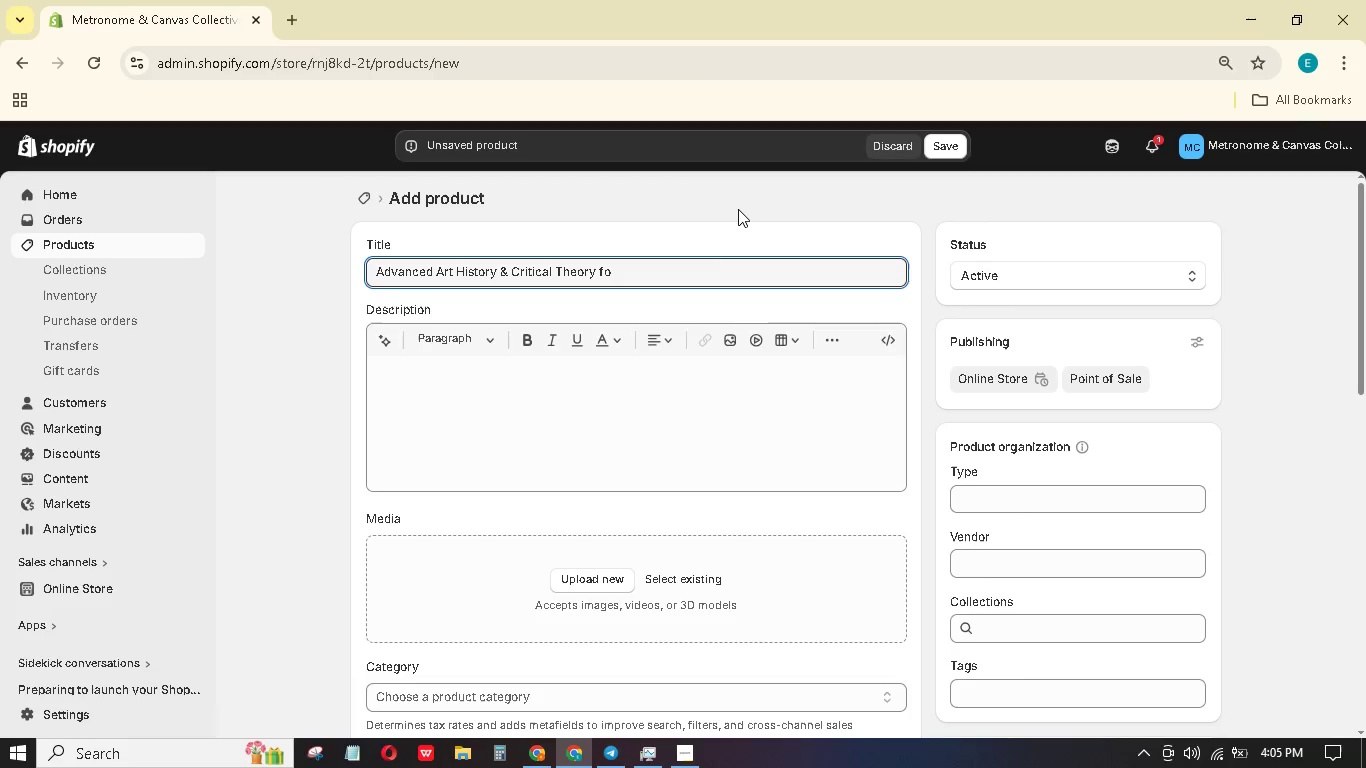 
key(Backspace)
 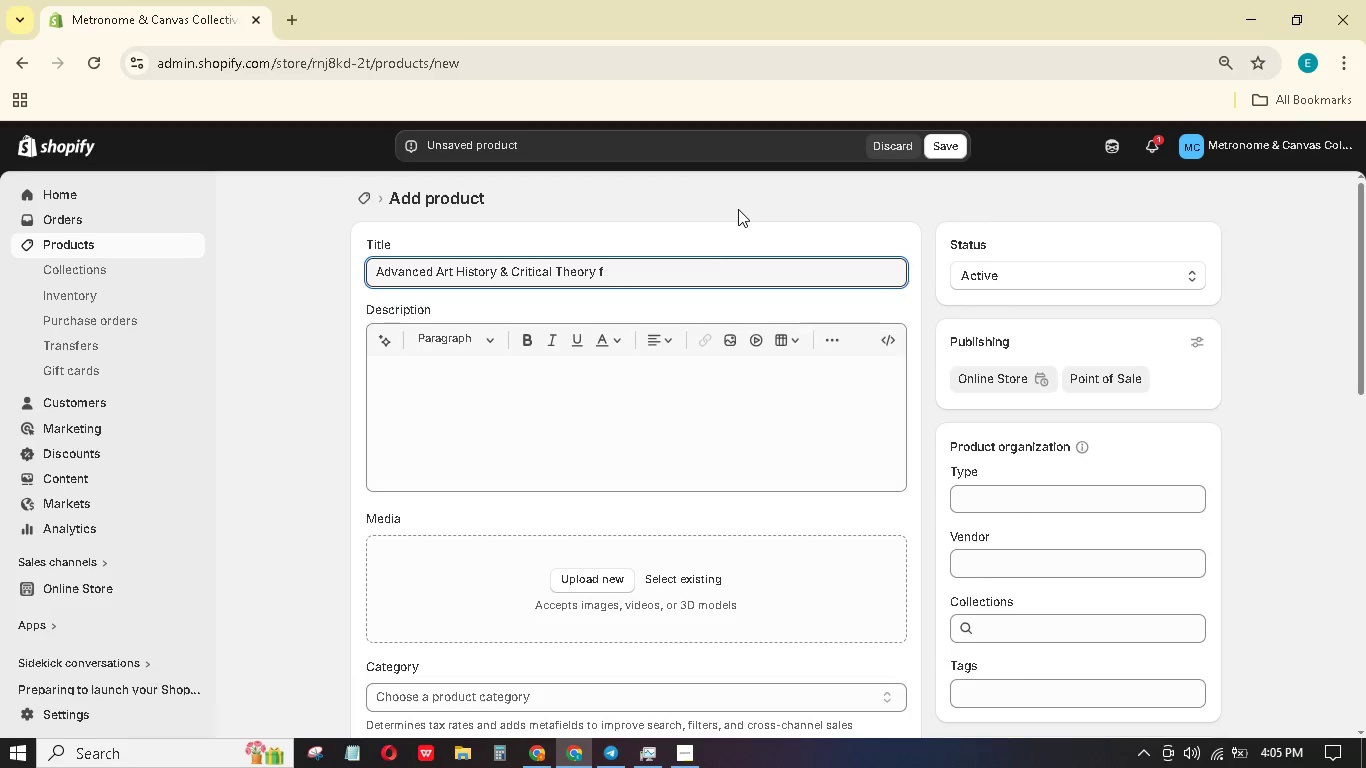 
key(Backspace)
 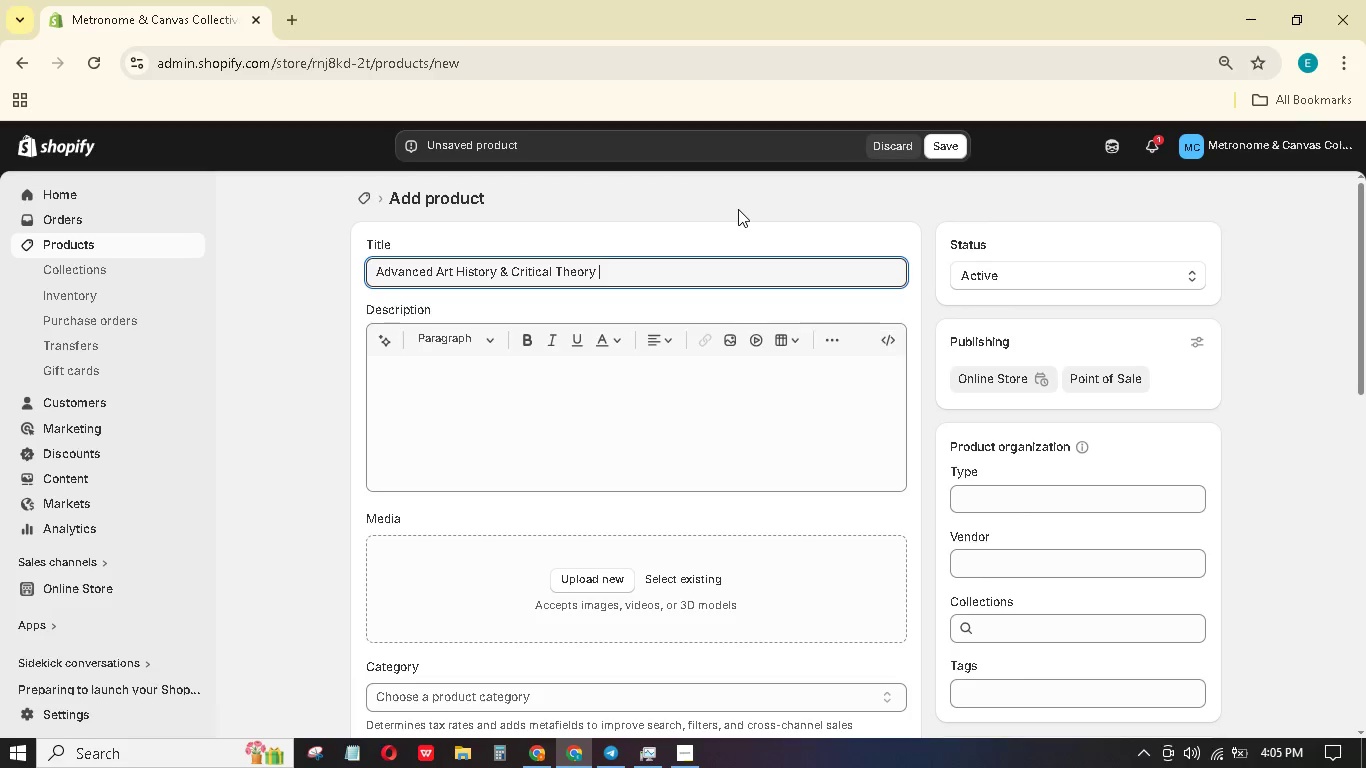 
key(Backspace)
 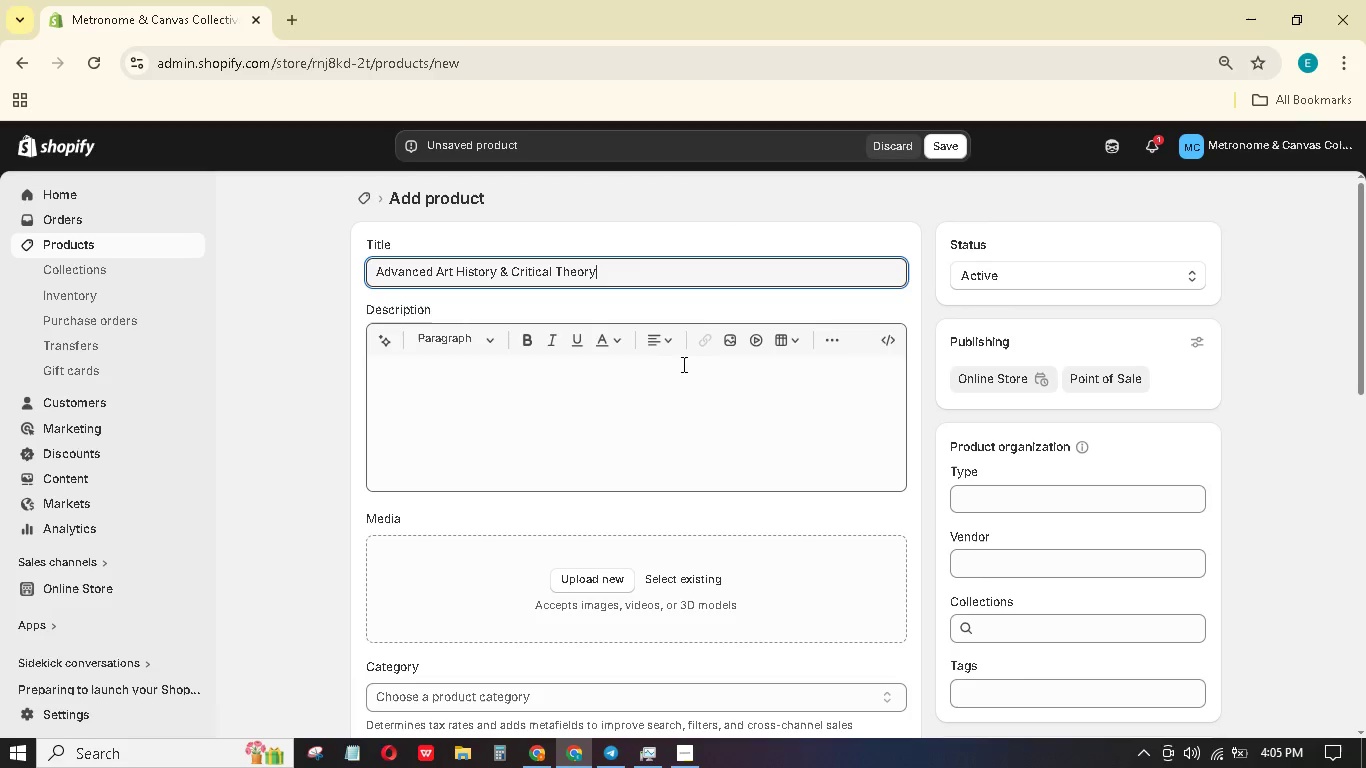 
left_click([688, 379])
 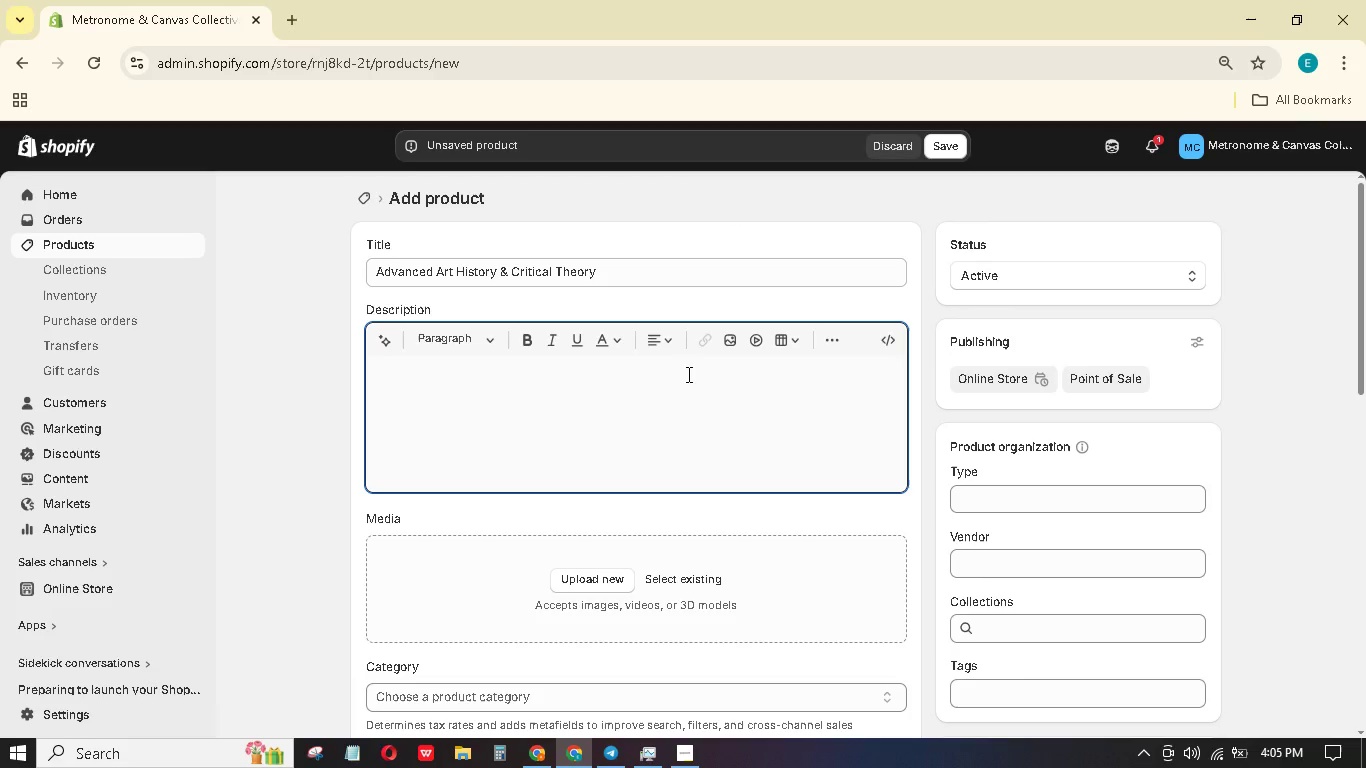 
wait(7.16)
 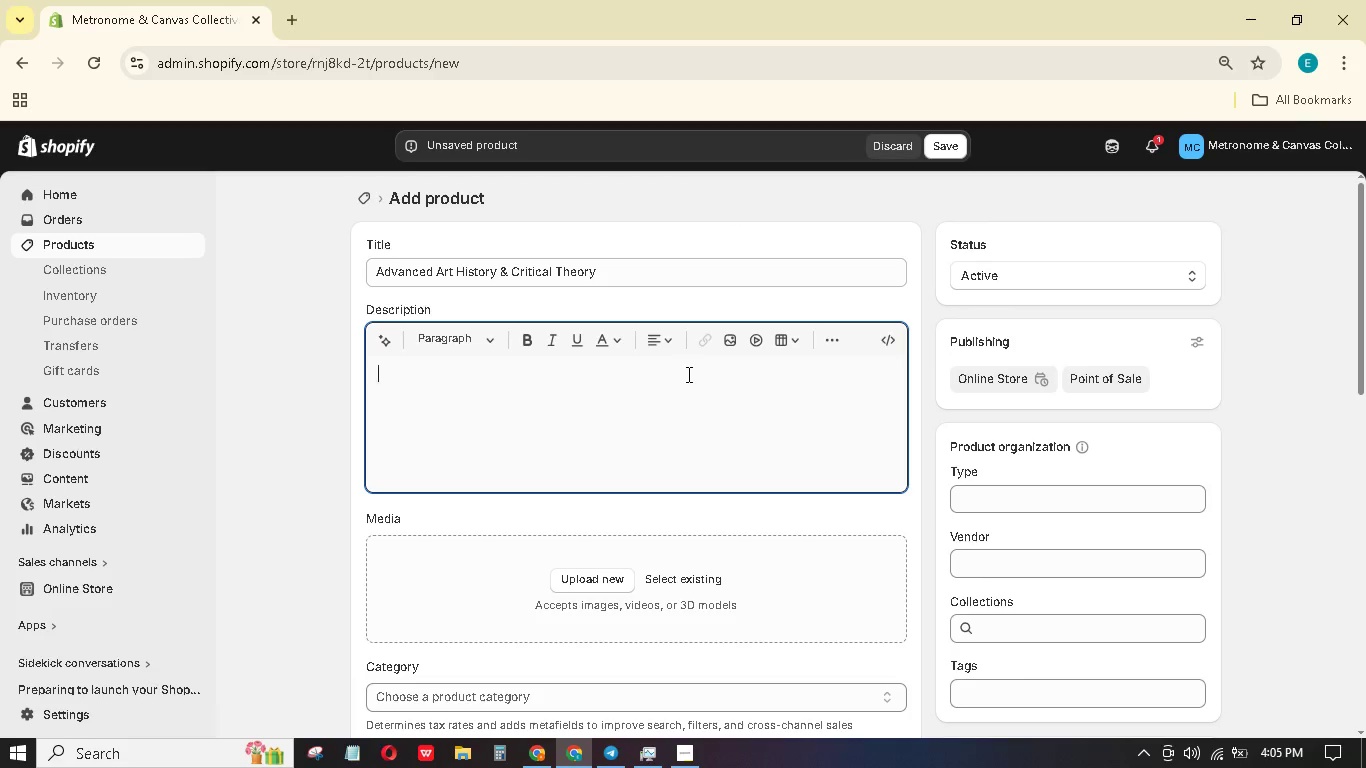 
type(ART_Histoy isn;)
key(Backspace)
type('t just memorizing names.)
 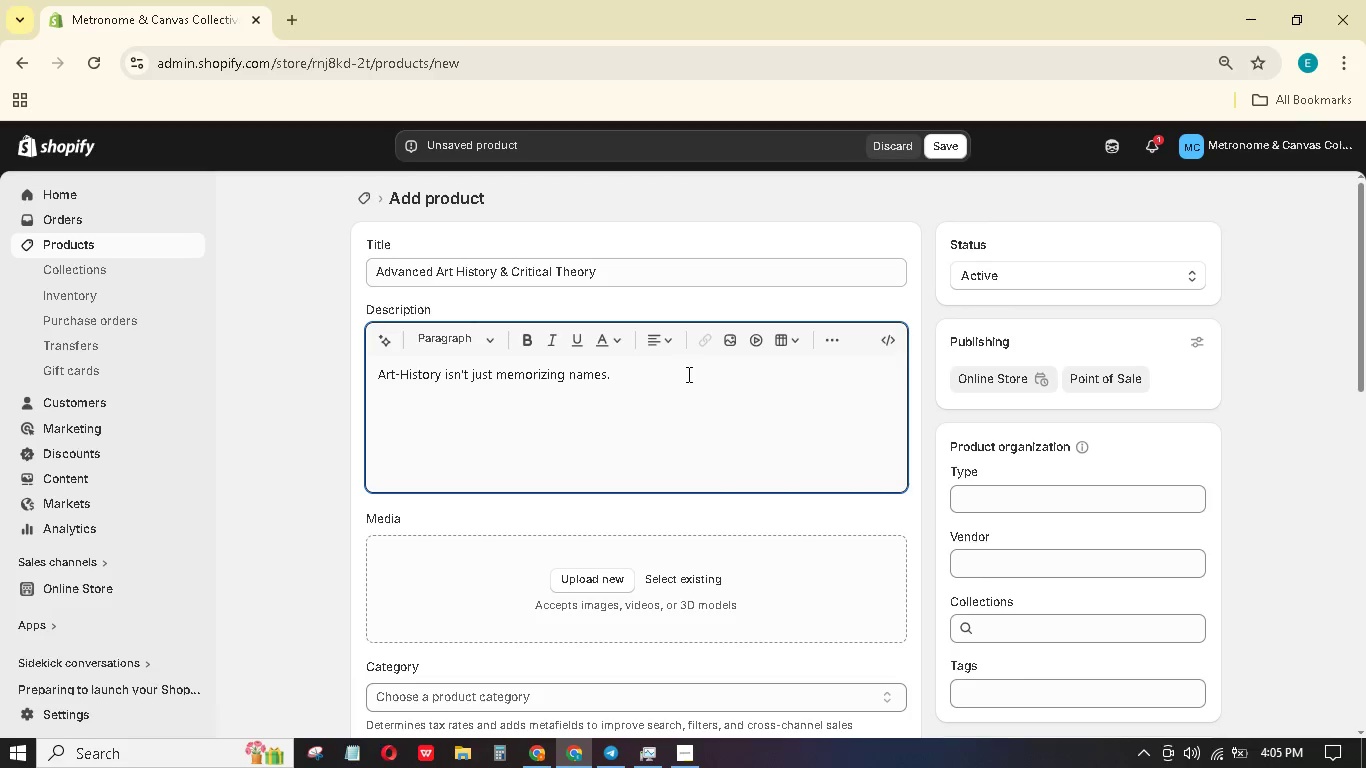 
type(--it's understanding )
 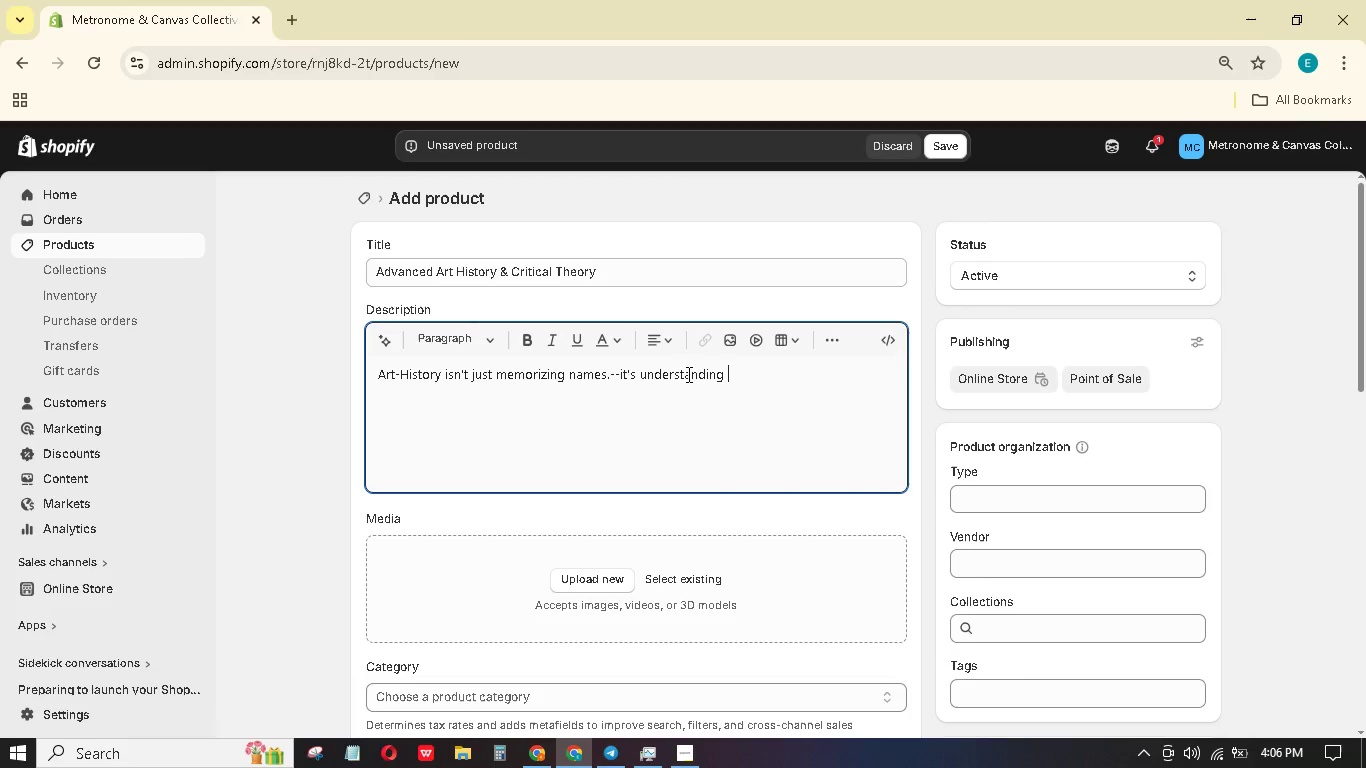 
type(why a canvs shakes the world.)
 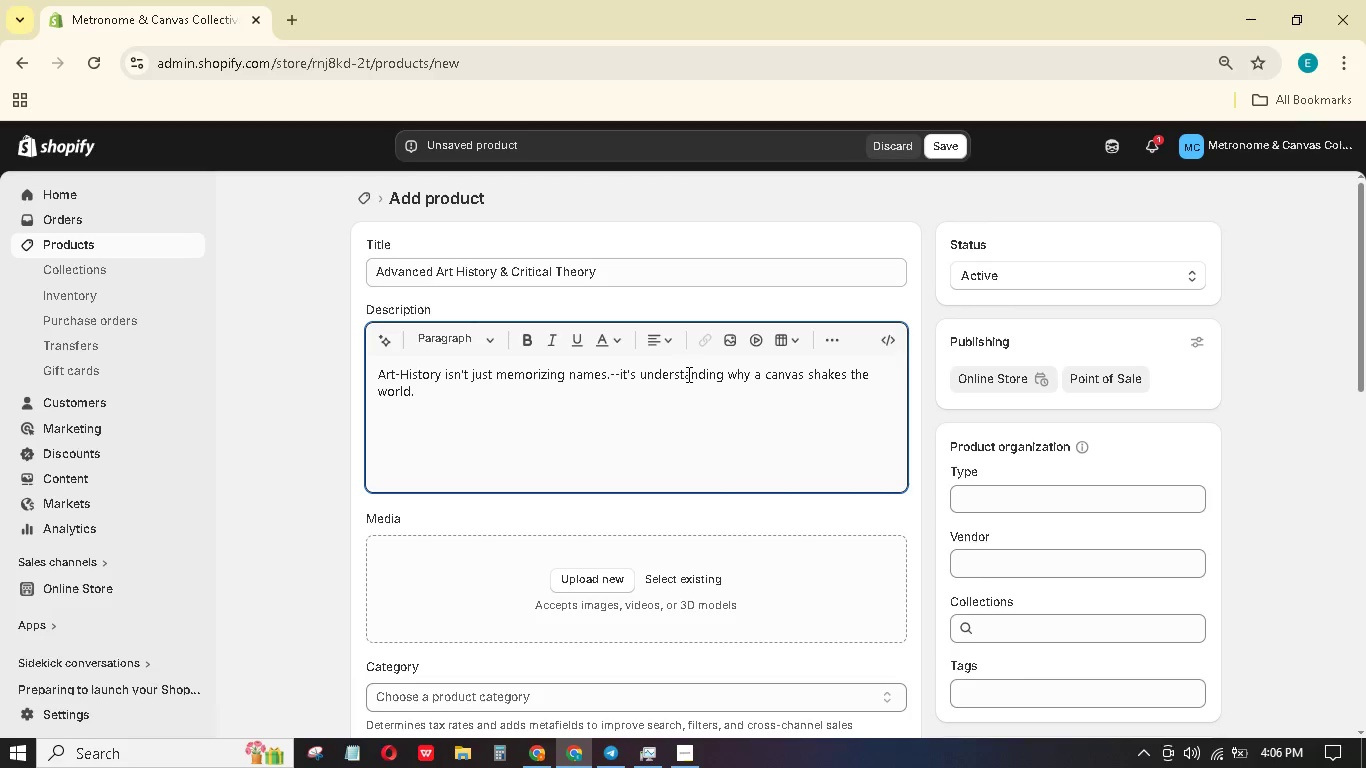 
key(Enter)
 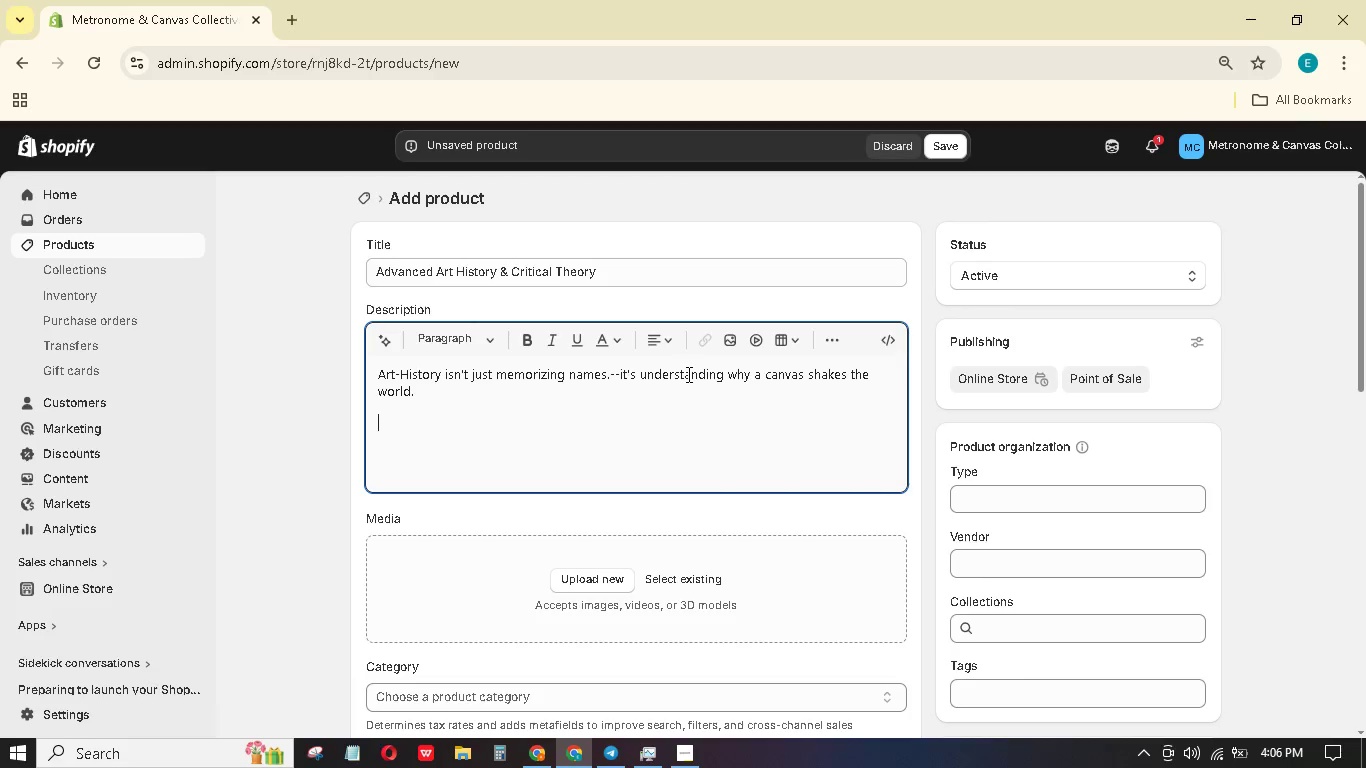 
type(Syy)
key(Backspace)
type(llabus-to-Success)
 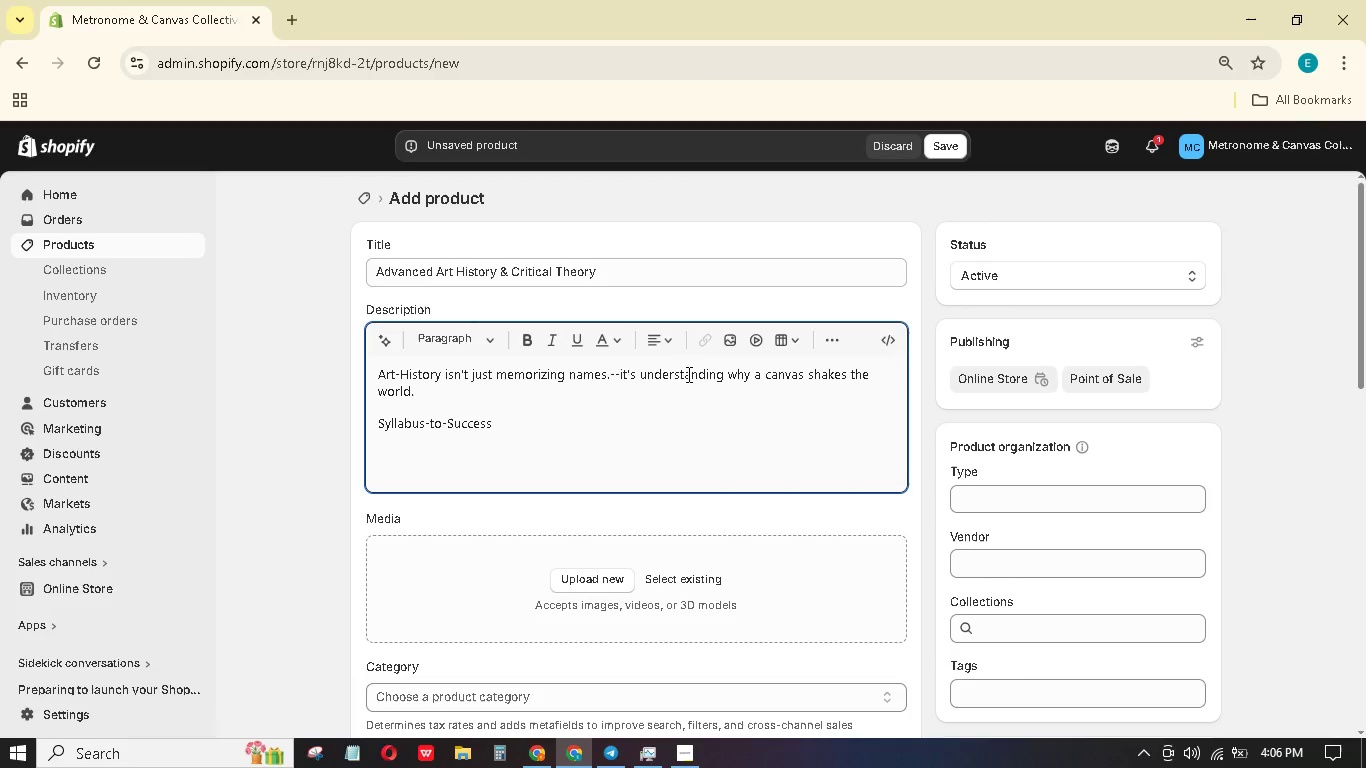 
key(Enter)
 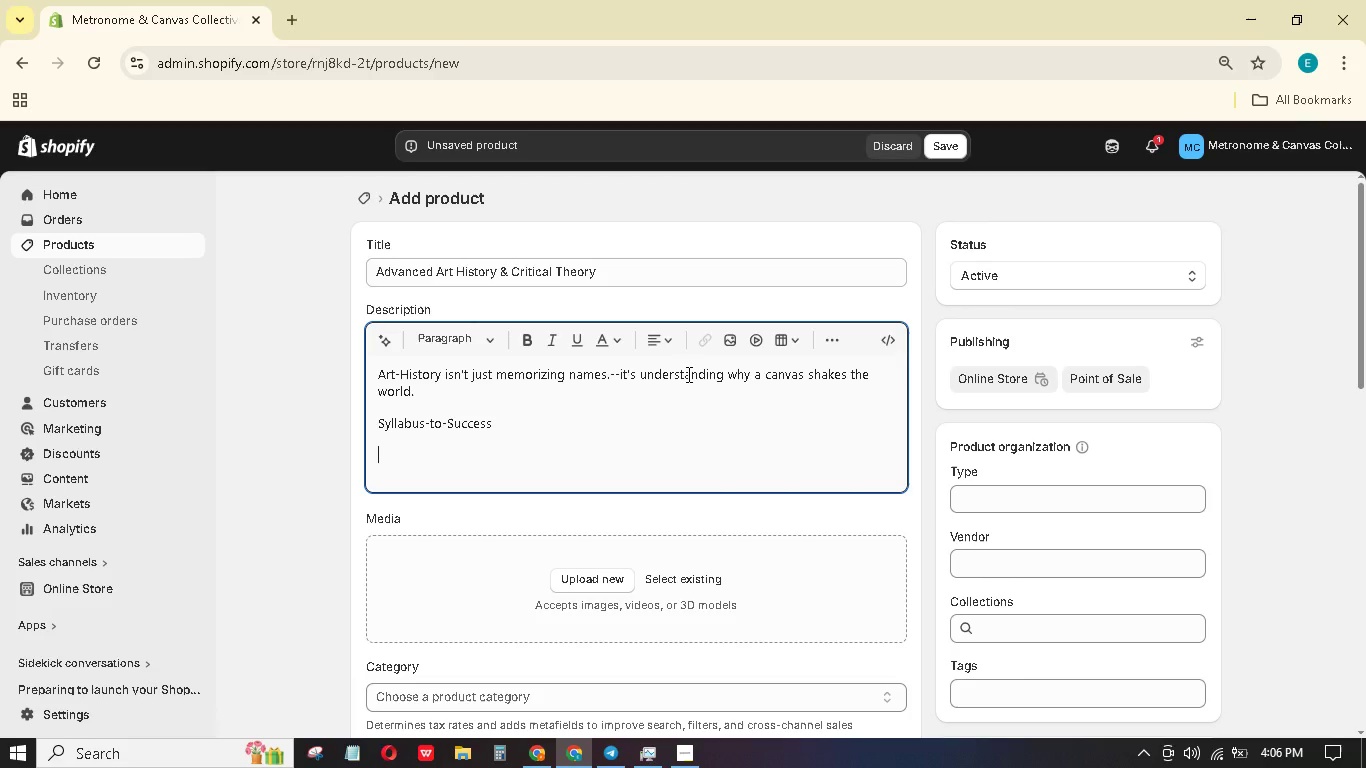 
type(Section 1: theoretical Lenses (formalism, feminism, post-coloialism0.)
 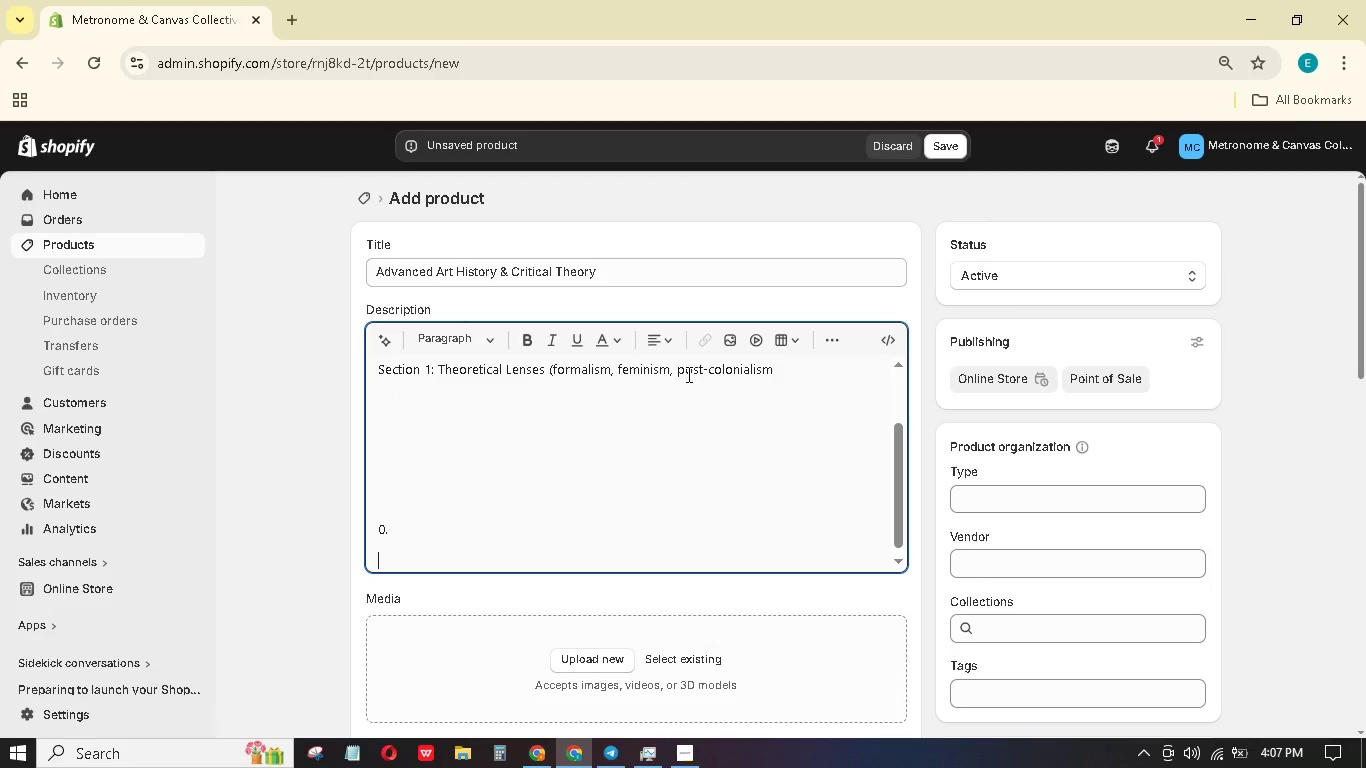 
 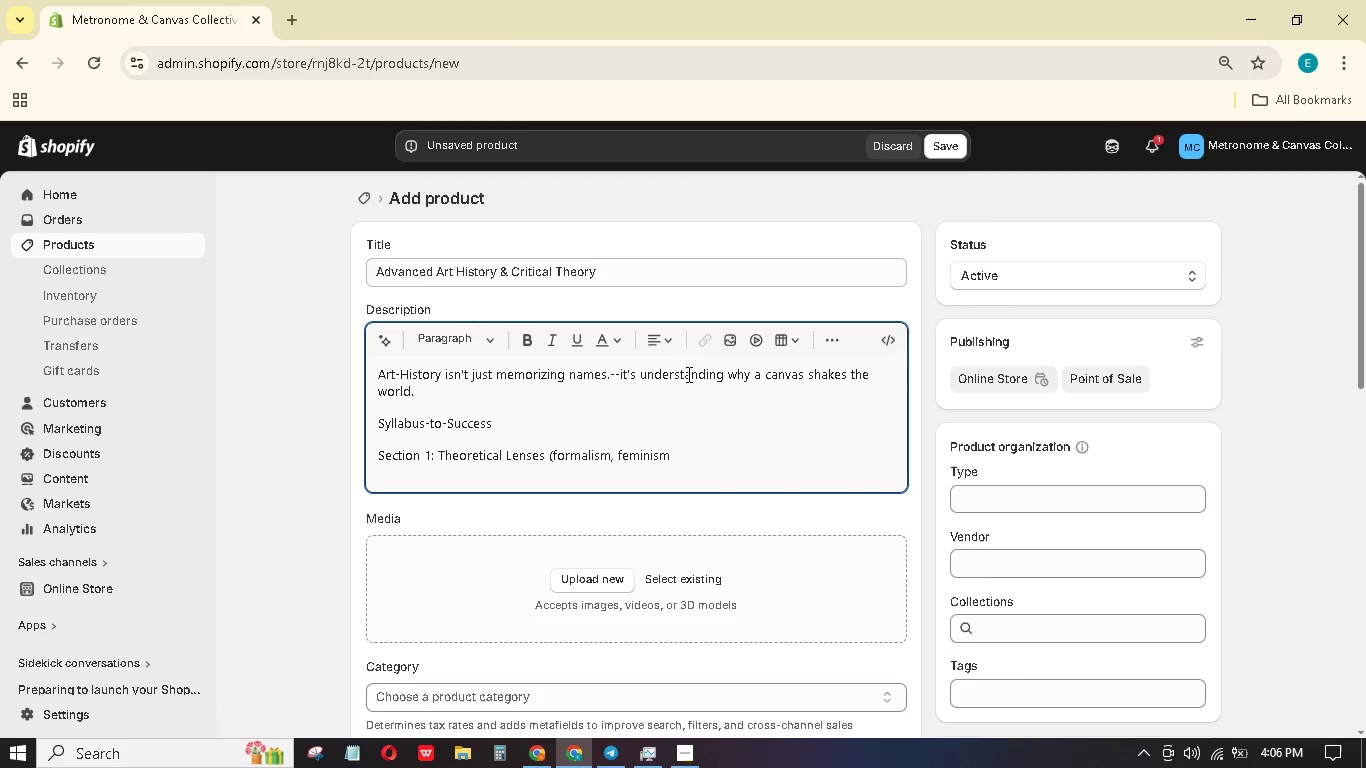 
hold_key(key=N, duration=11.92)
 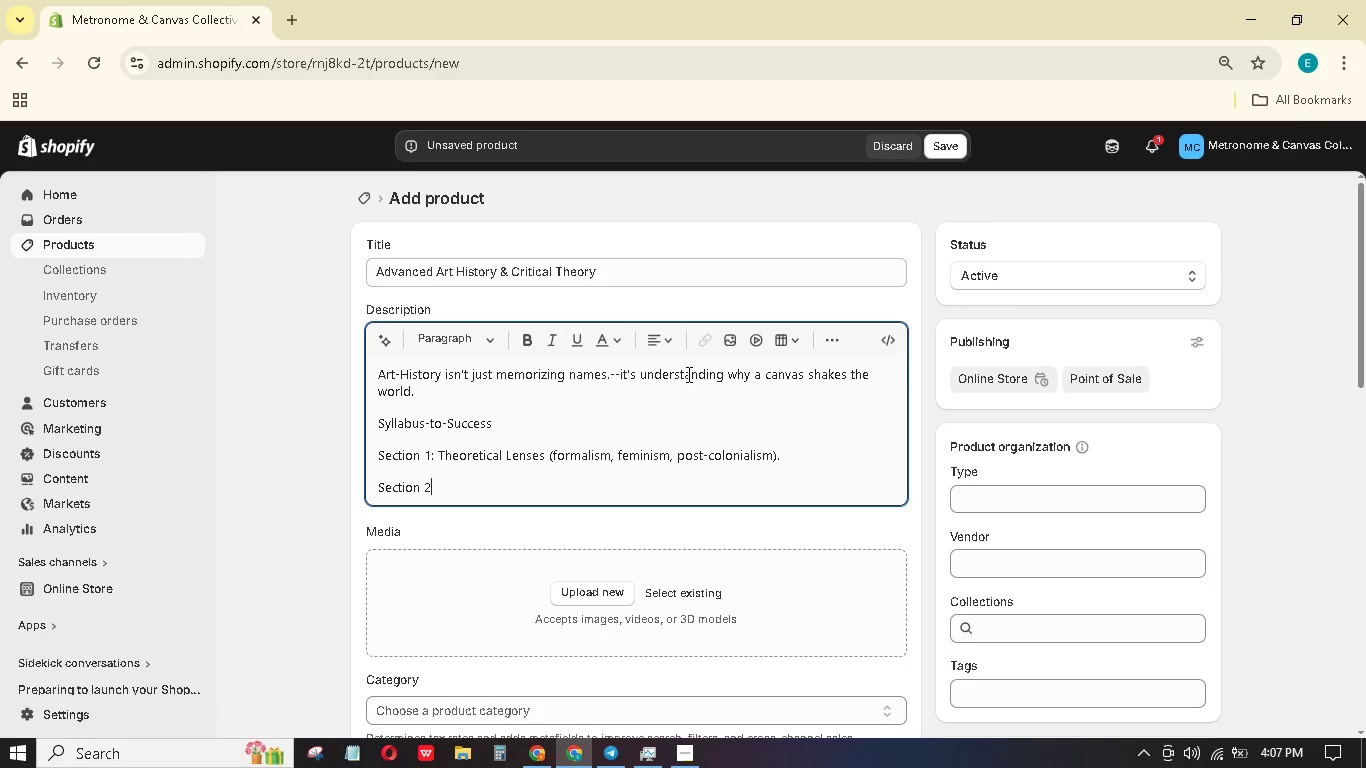 
hold_key(key=Enter, duration=0.8)
 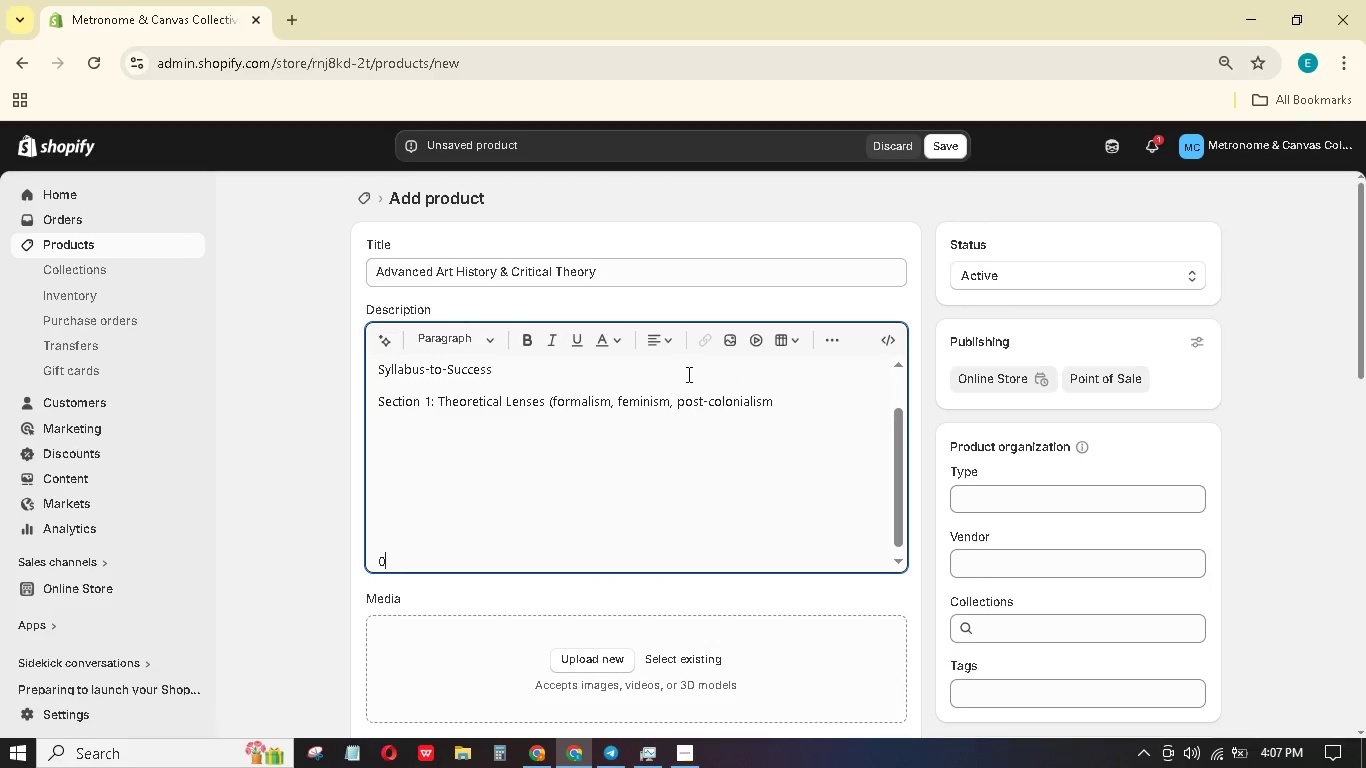 
key(Enter)
 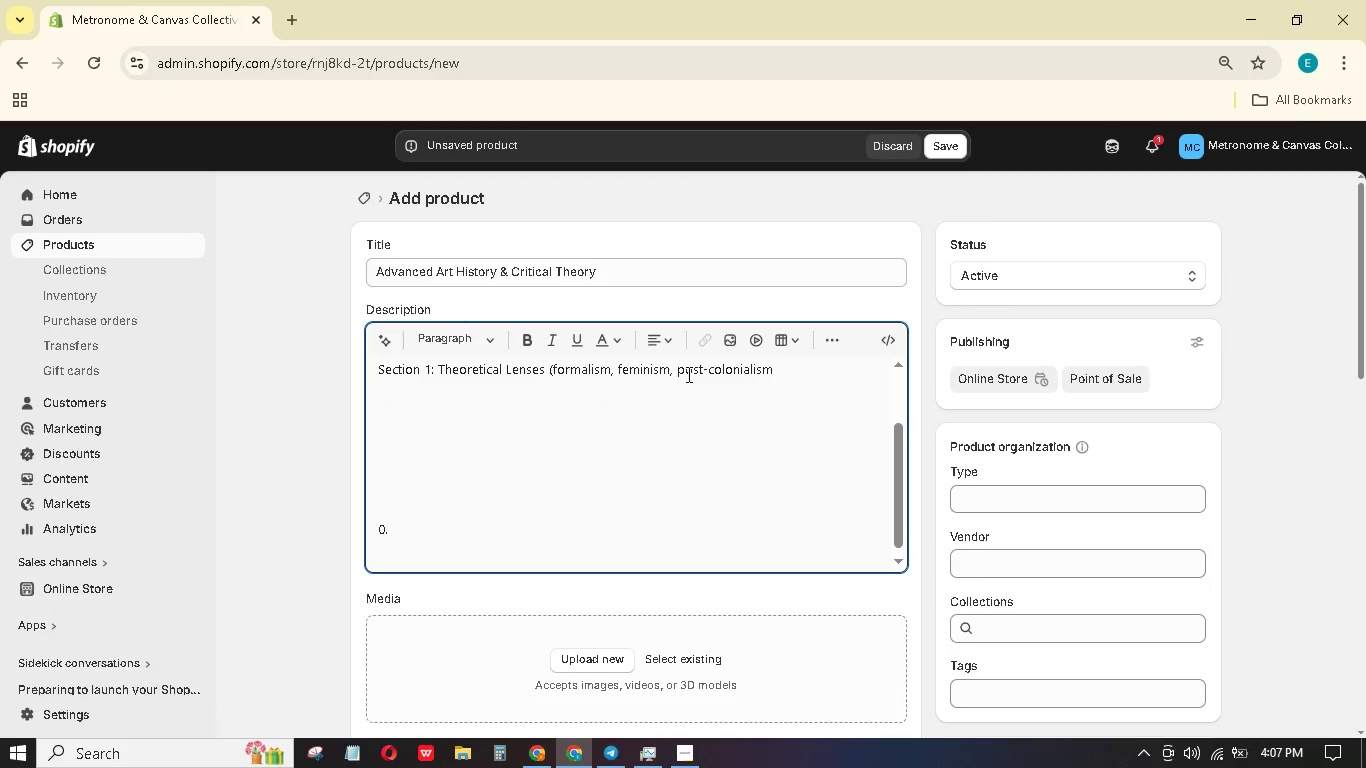 
key(Backspace)
 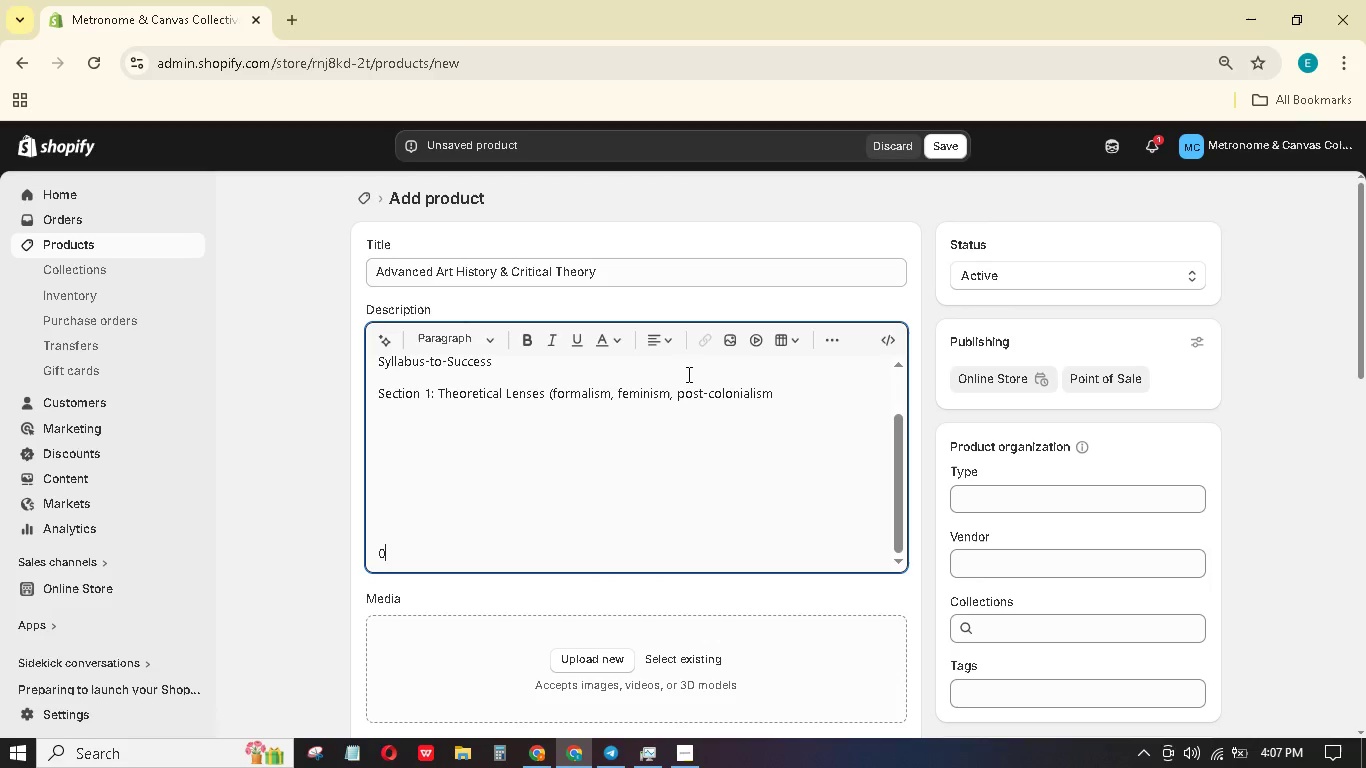 
key(Backspace)
 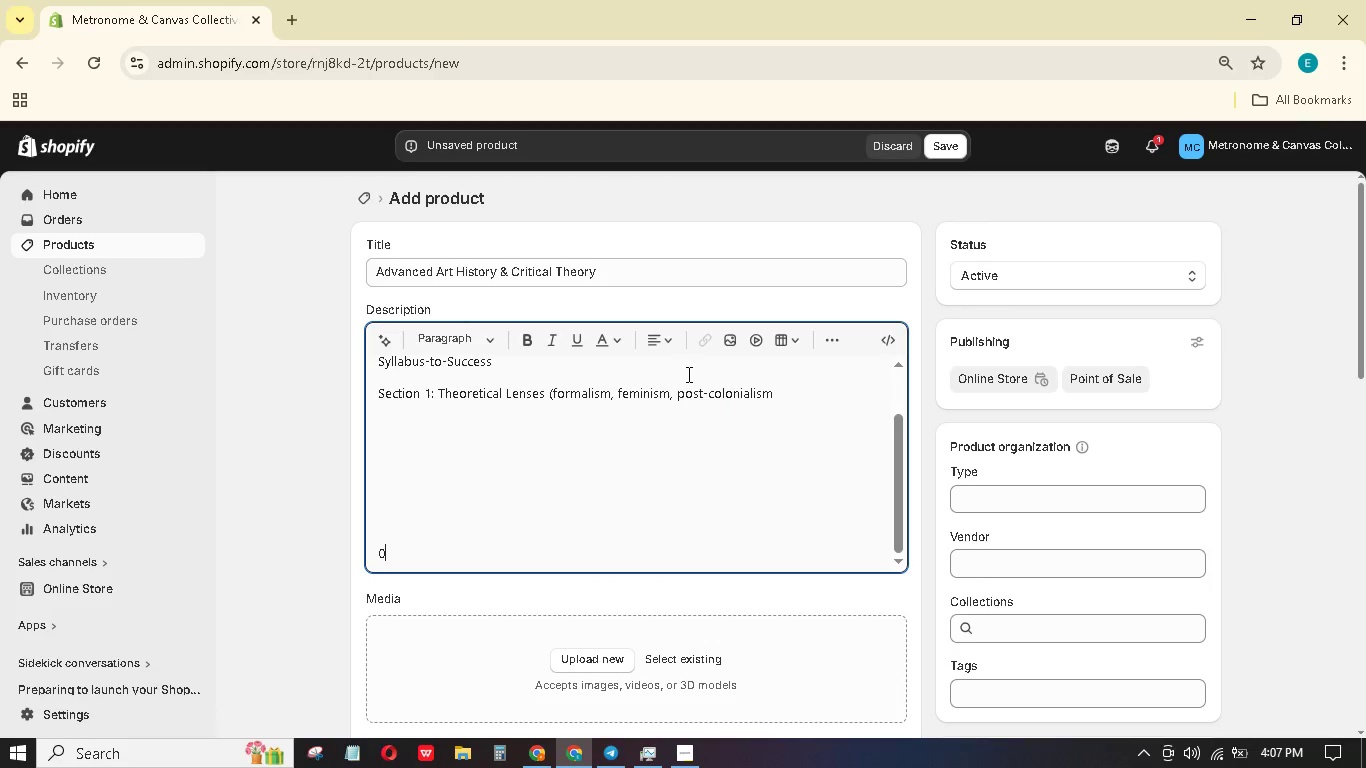 
key(Backspace)
 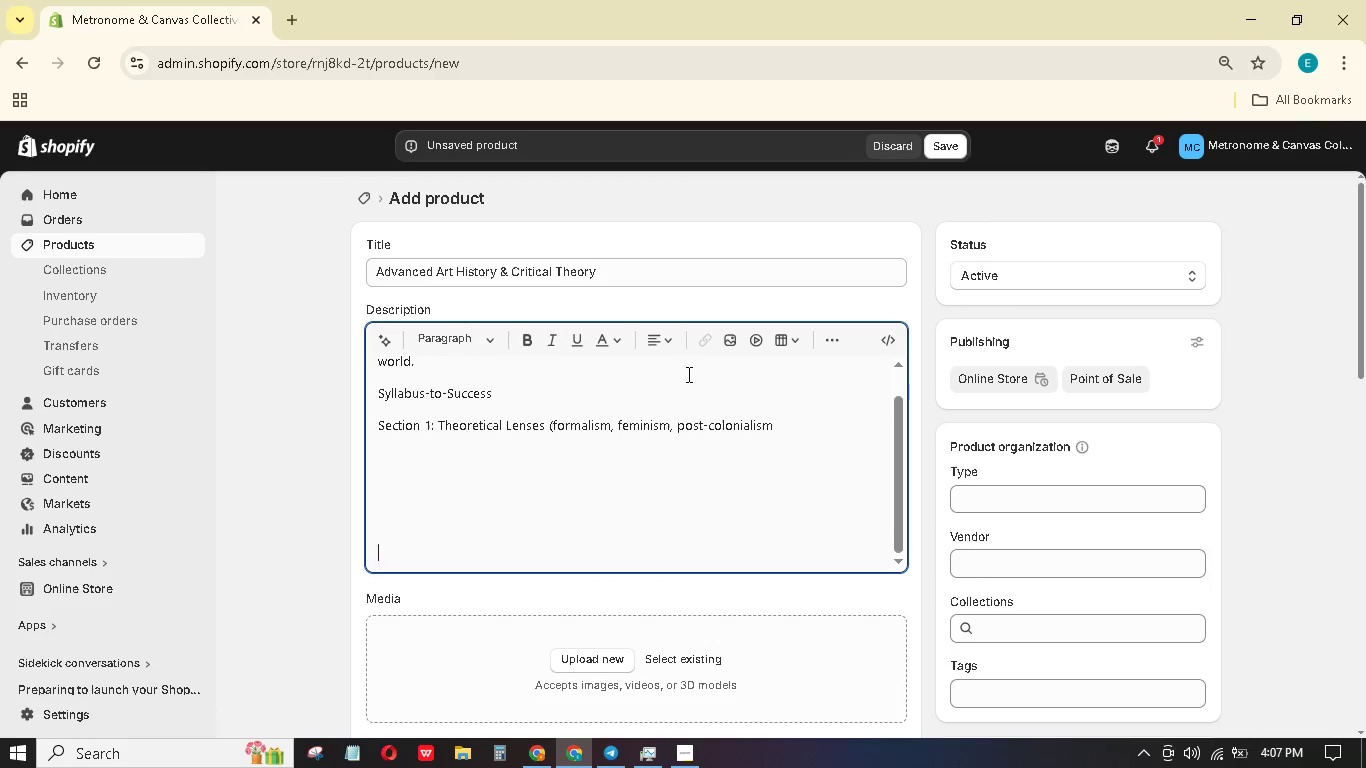 
key(Backspace)
 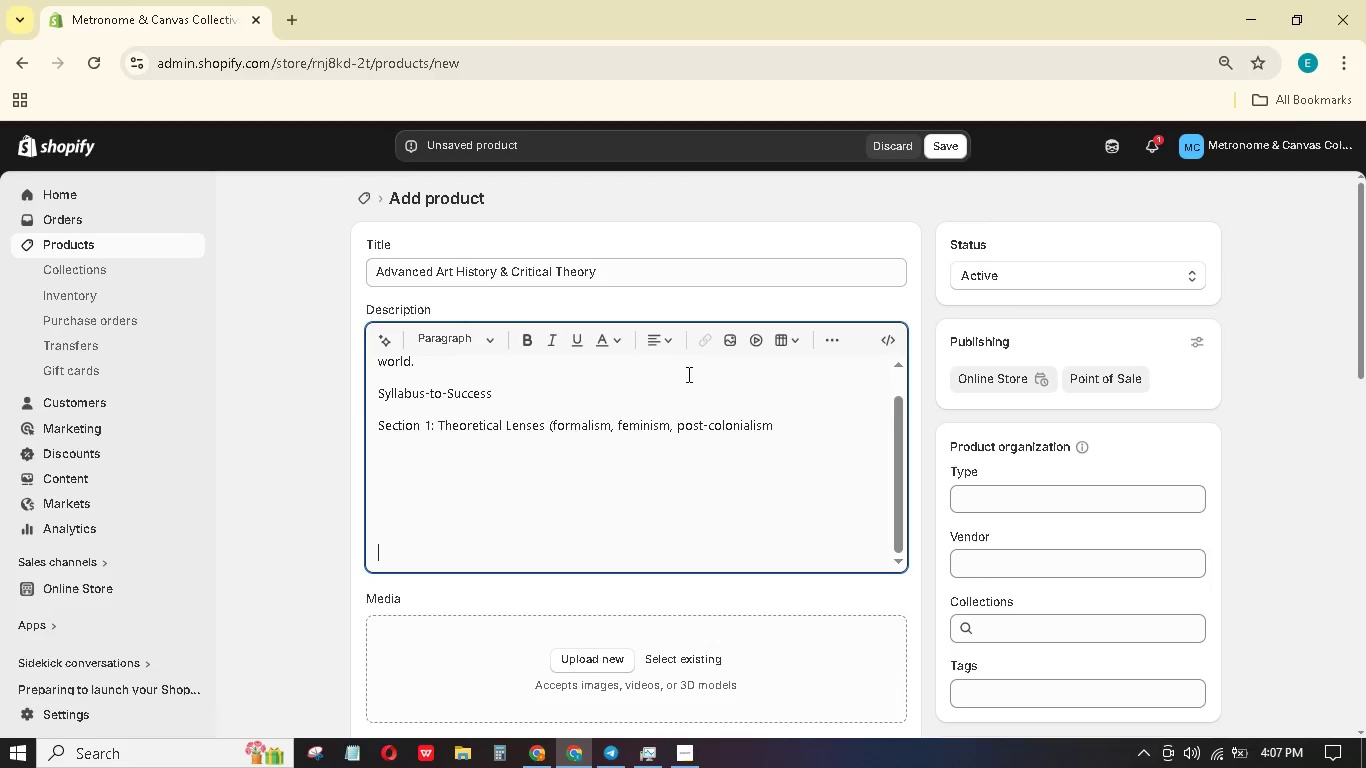 
key(Backspace)
 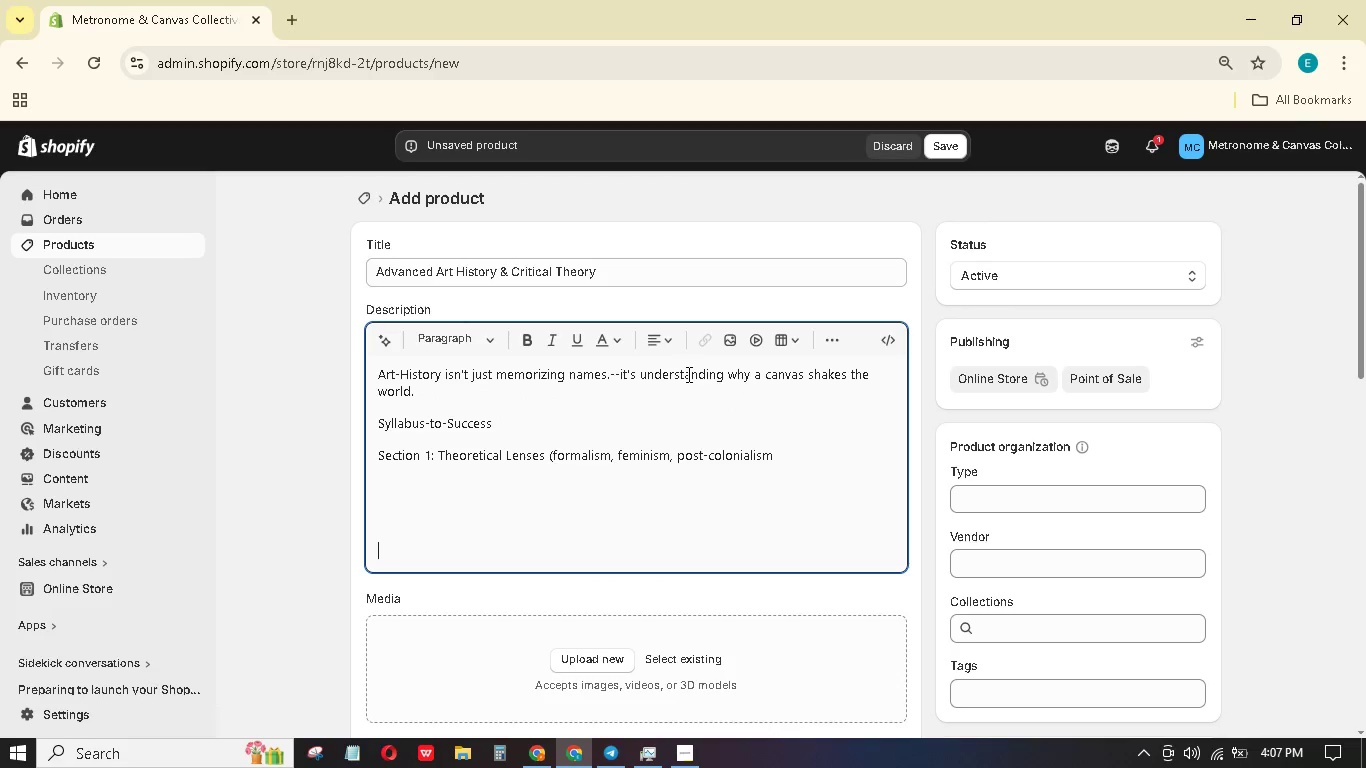 
key(Backspace)
 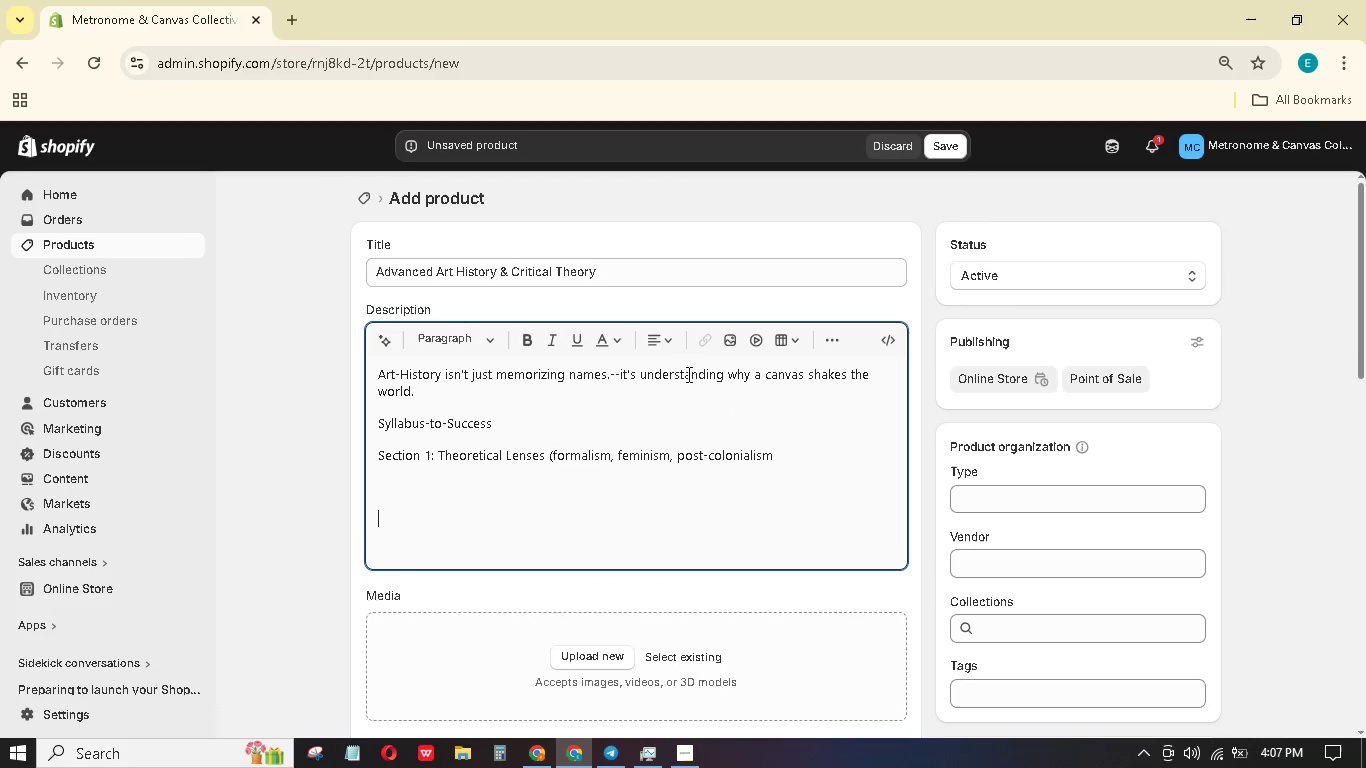 
key(Backspace)
 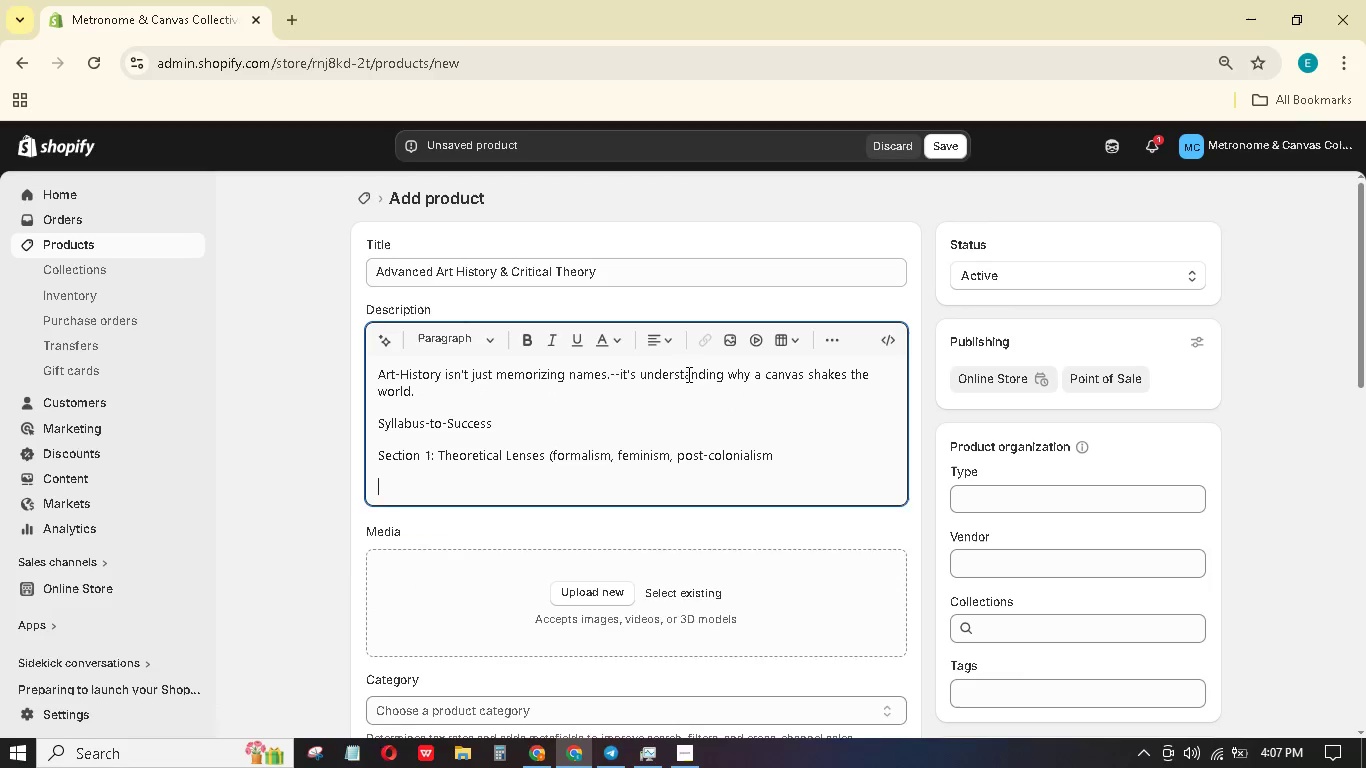 
key(Backspace)
 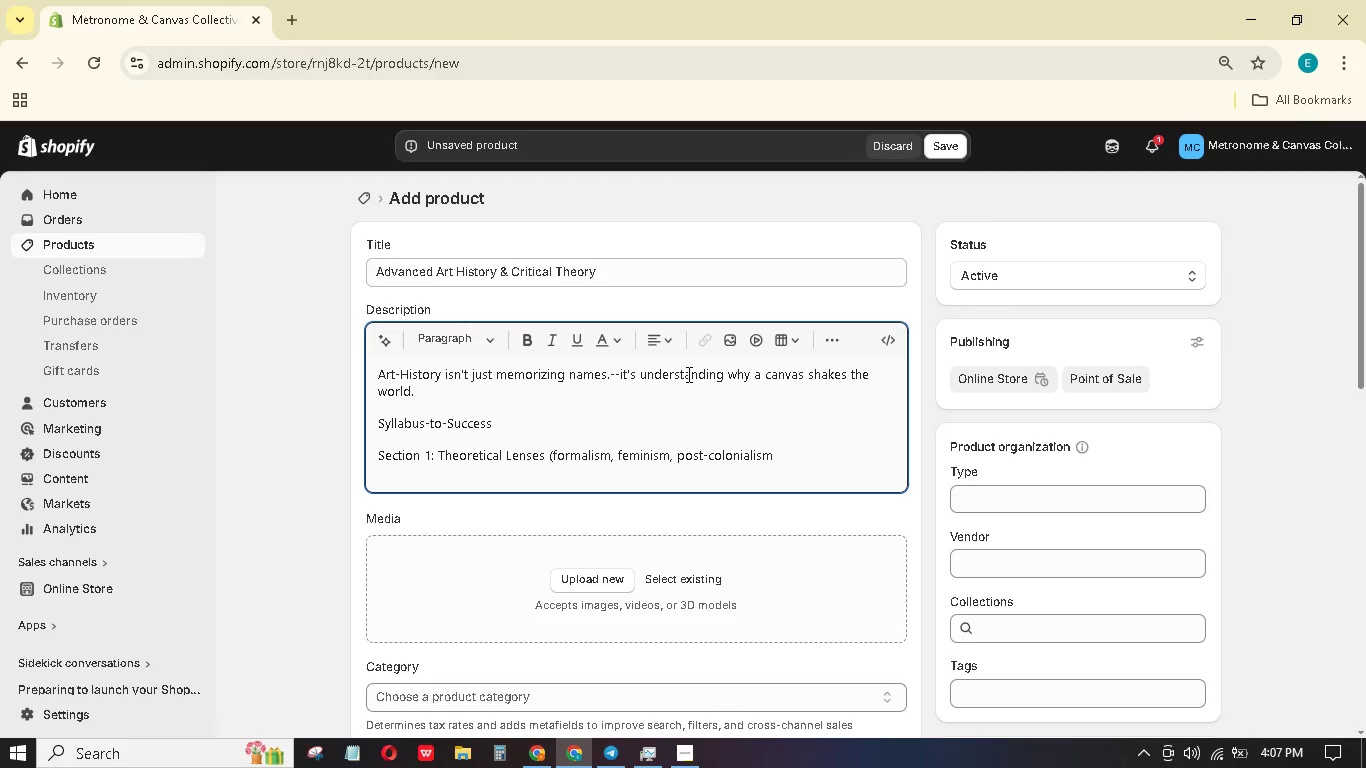 
key(Shift+0)
 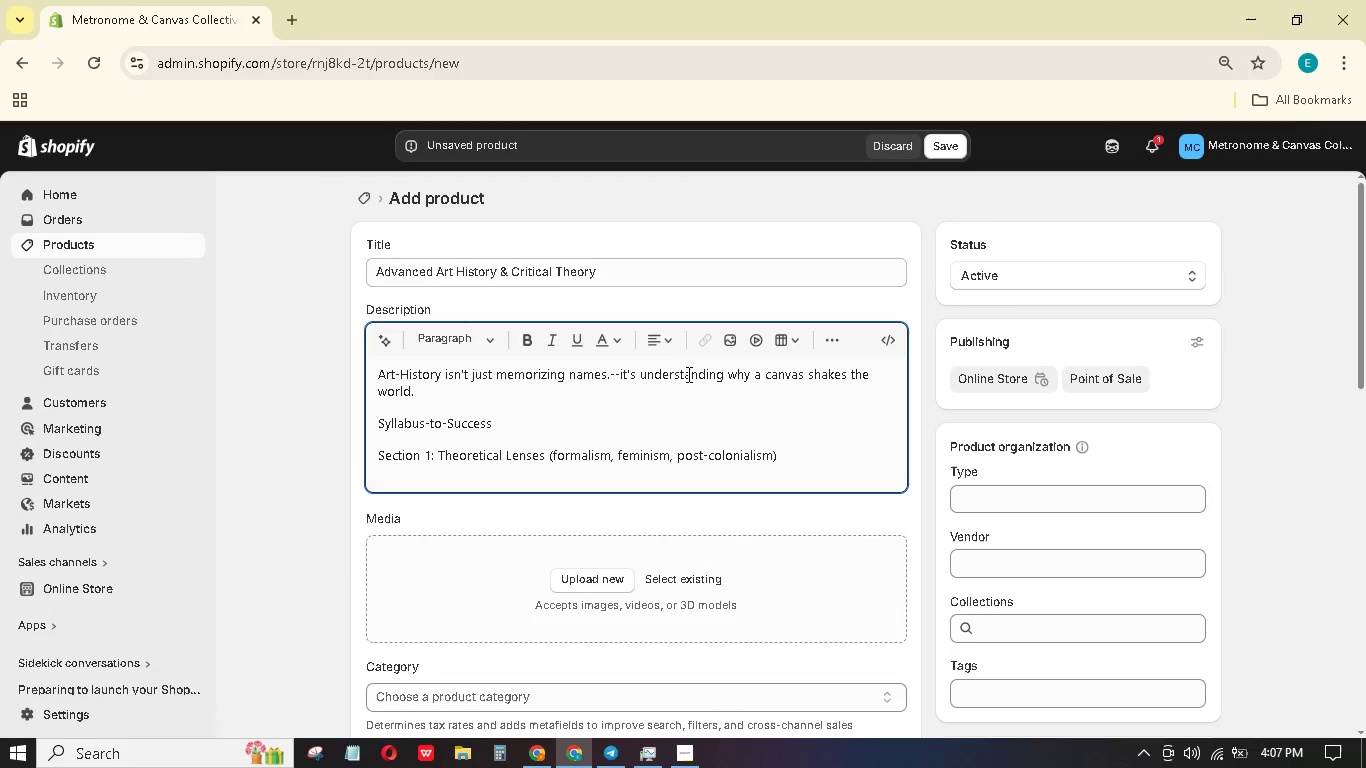 
key(Period)
 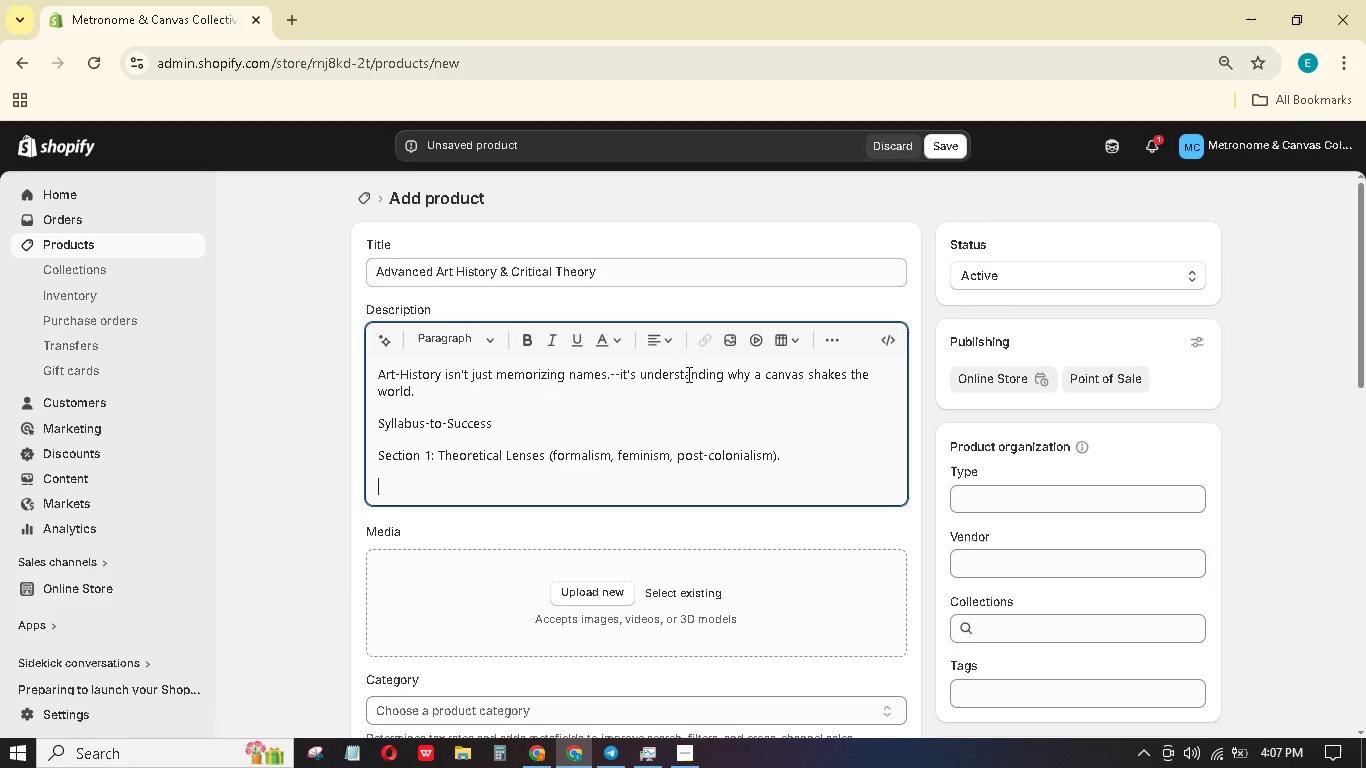 
key(Enter)
 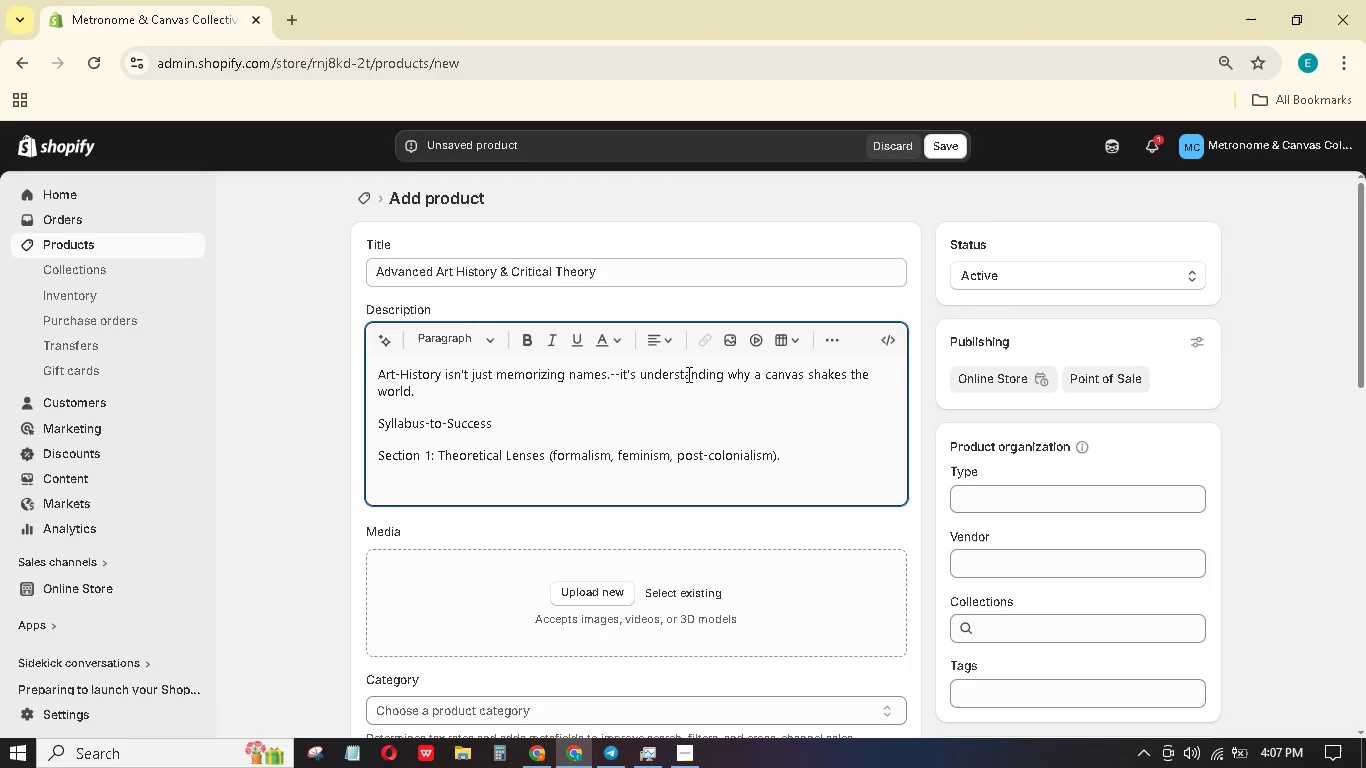 
type(Sectio 2: Movemme)
key(Backspace)
key(Backspace)
type(ent Dialoues (In)
key(Backspace)
type(me)
key(Backspace)
type(pressionalism to Contenporary).)
 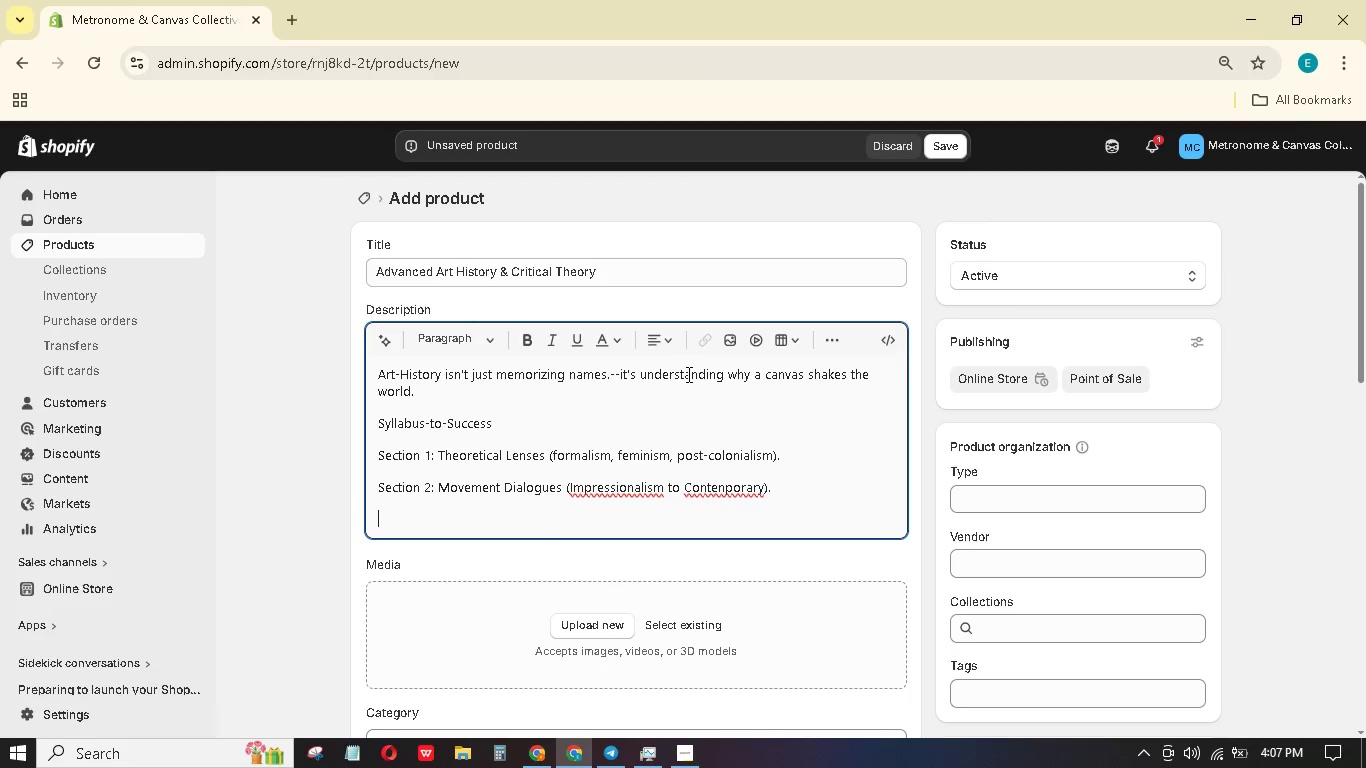 
 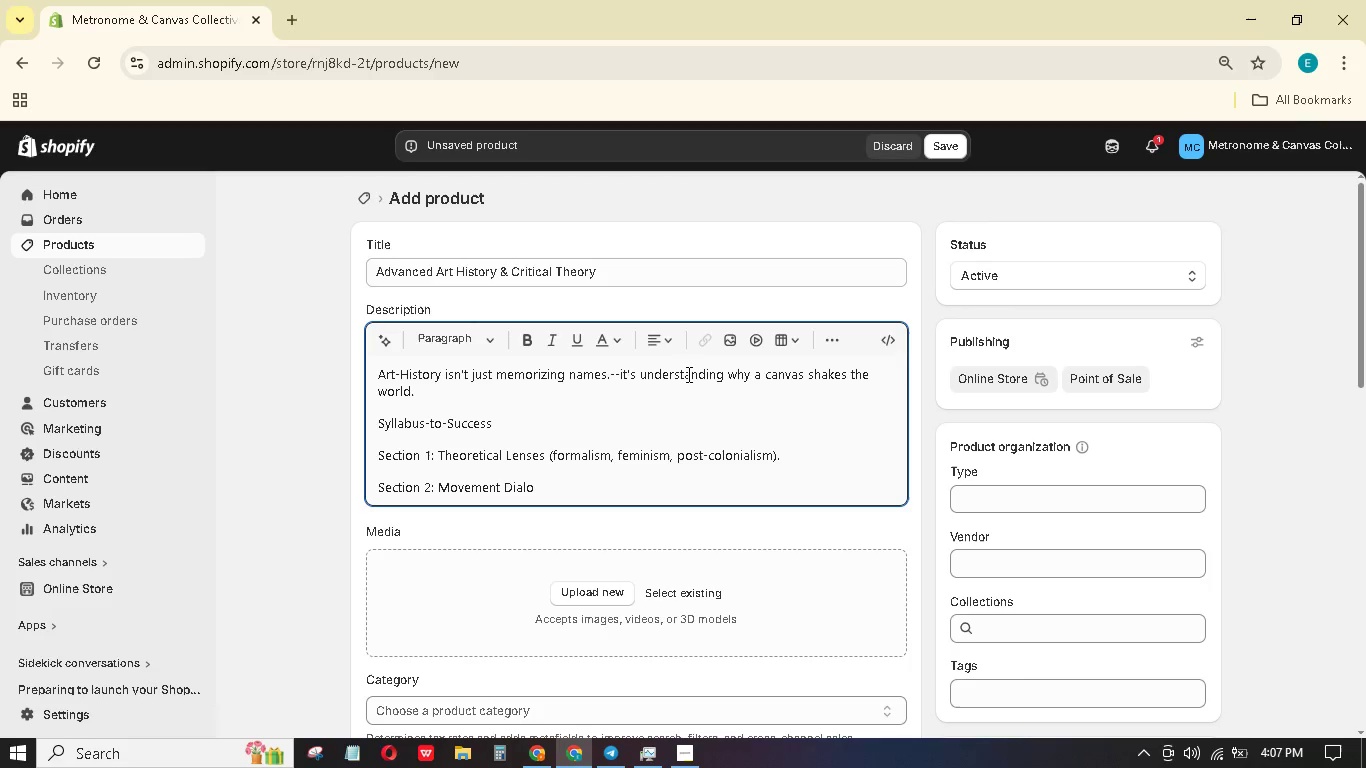 
hold_key(key=G, duration=27.08)
 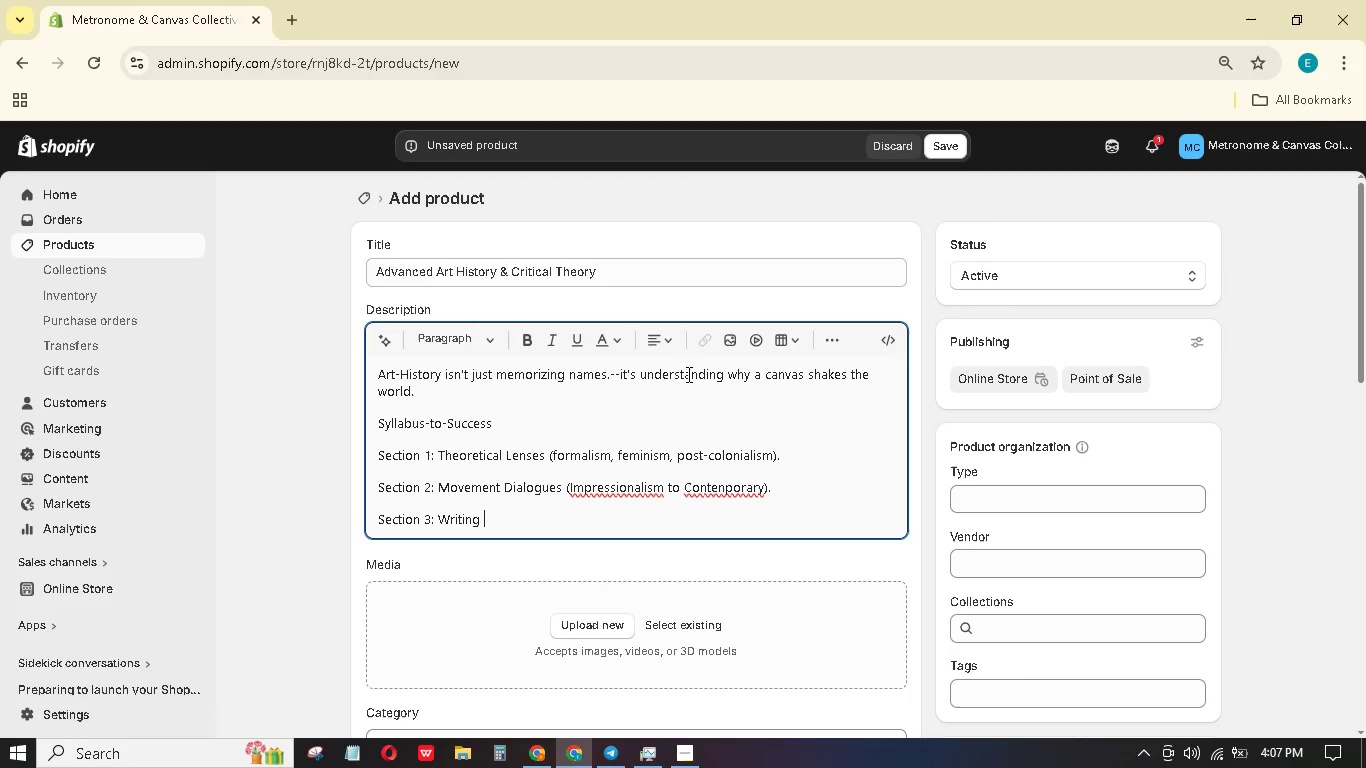 
key(Enter)
 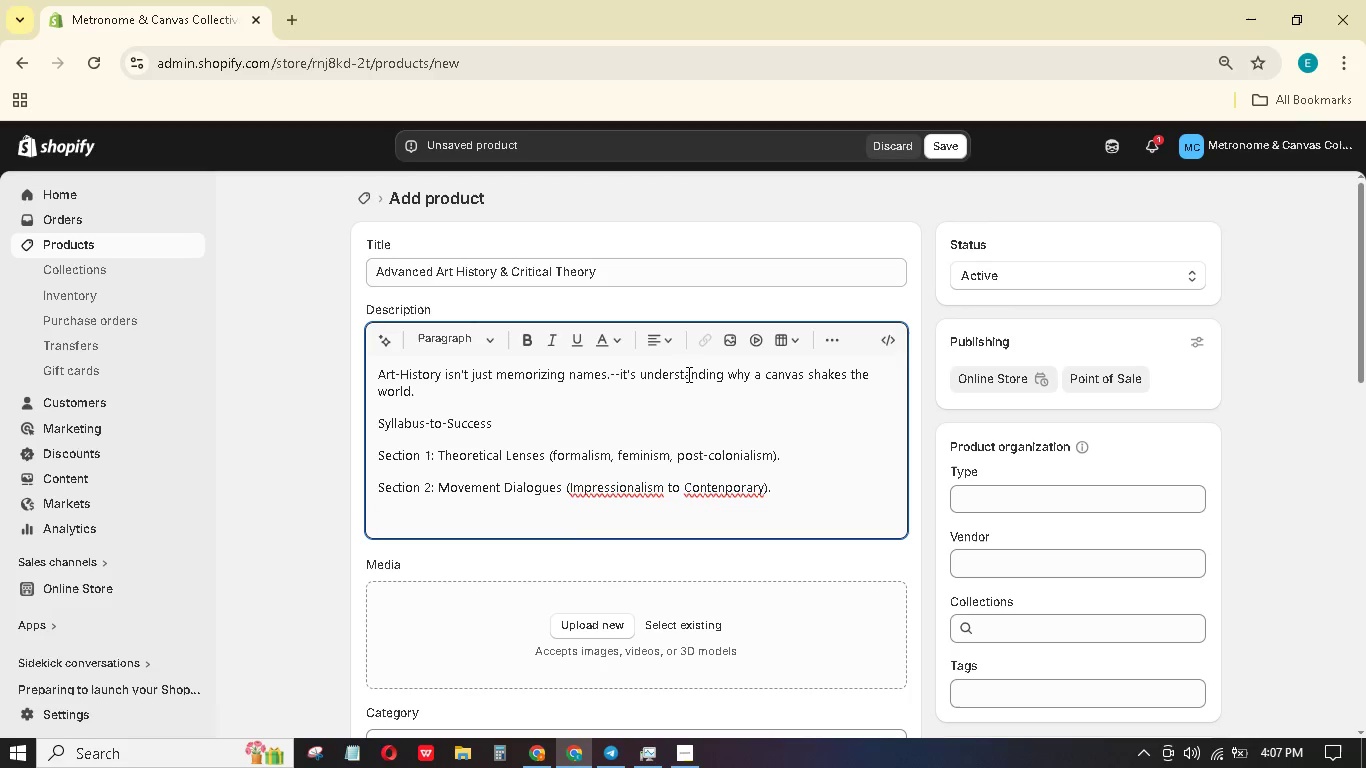 
type(Section 3: Writin & presentation)
 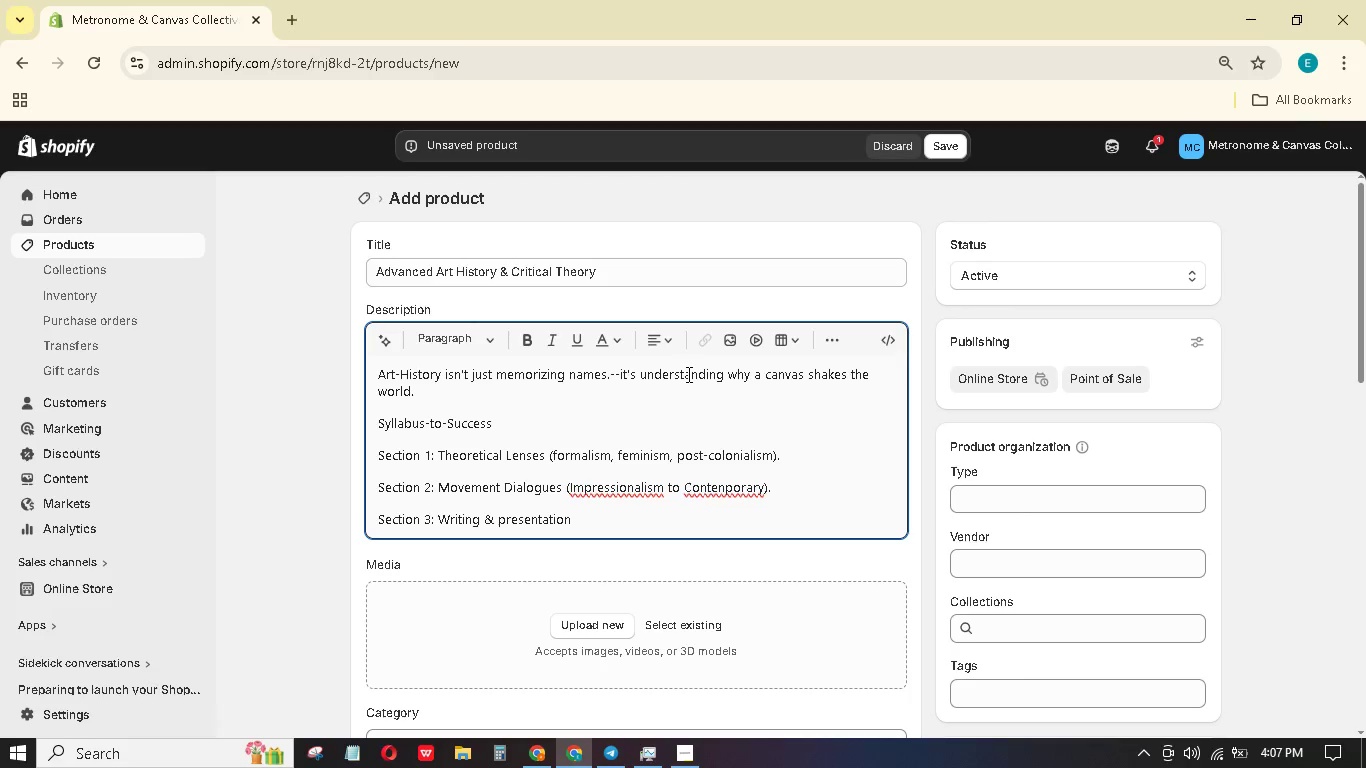 
wait(15.62)
 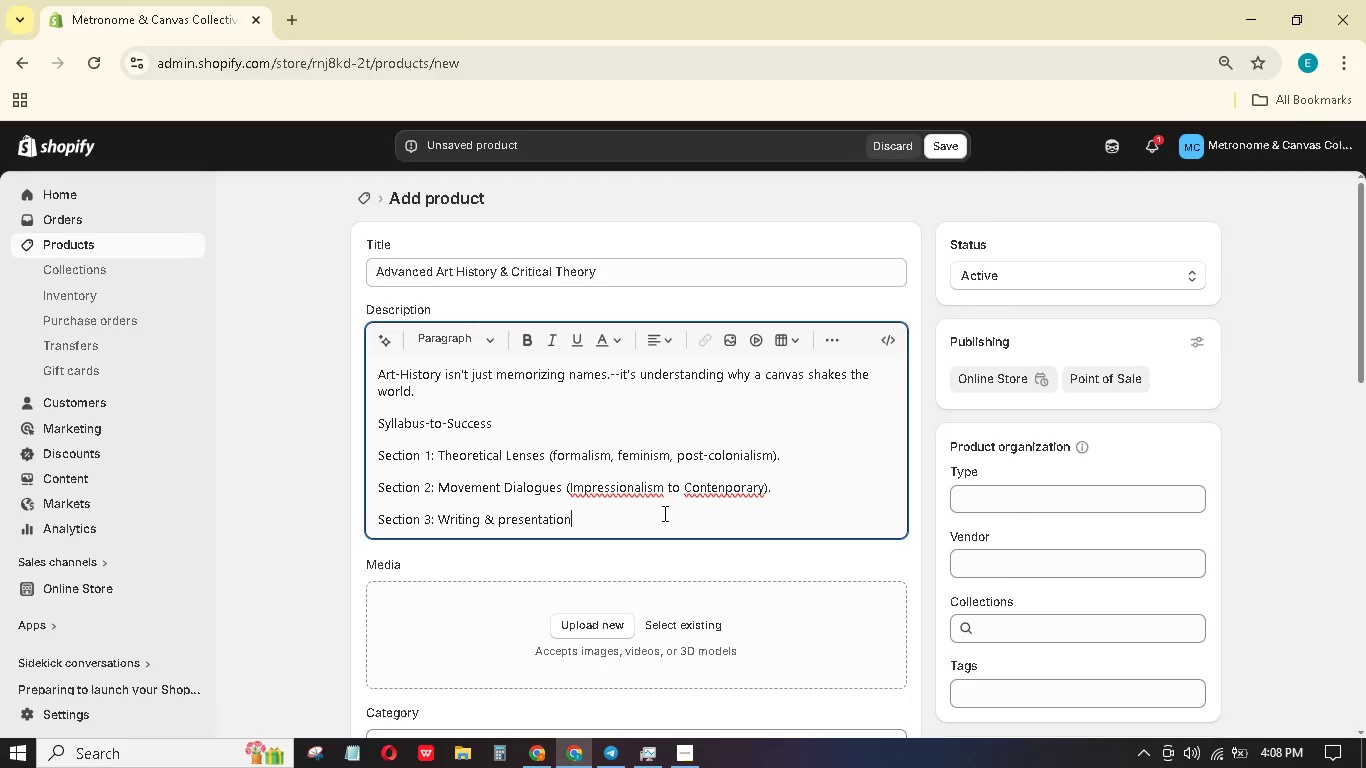 
key(ArrowRight)
 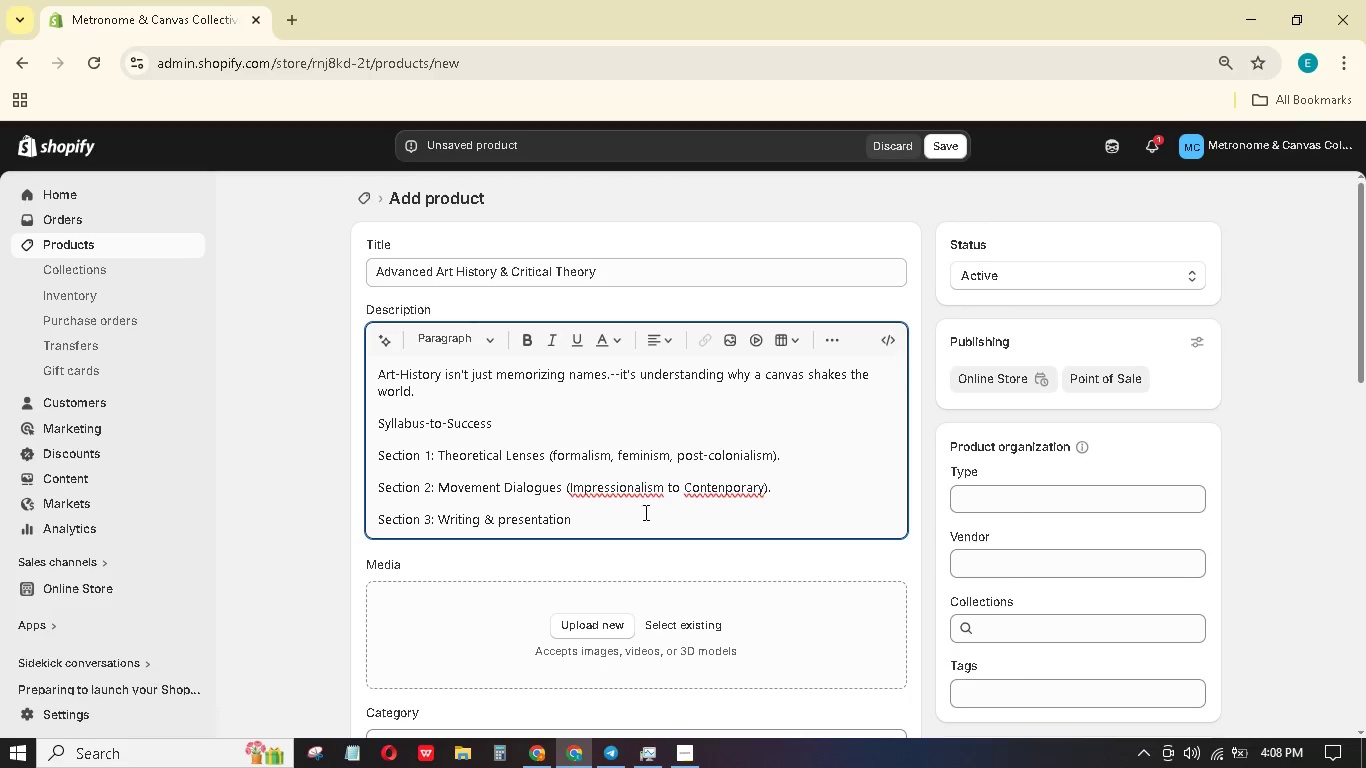 
key(Backspace)
 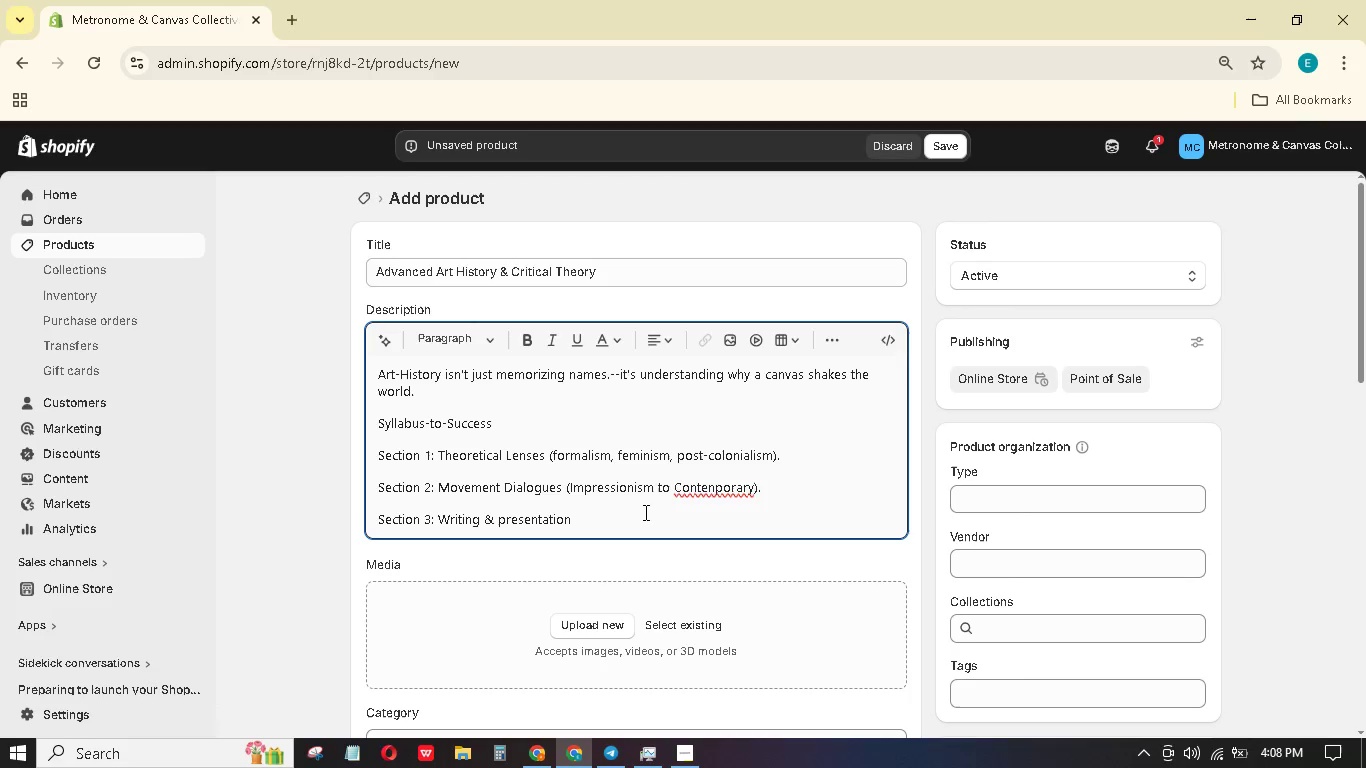 
key(Backspace)
 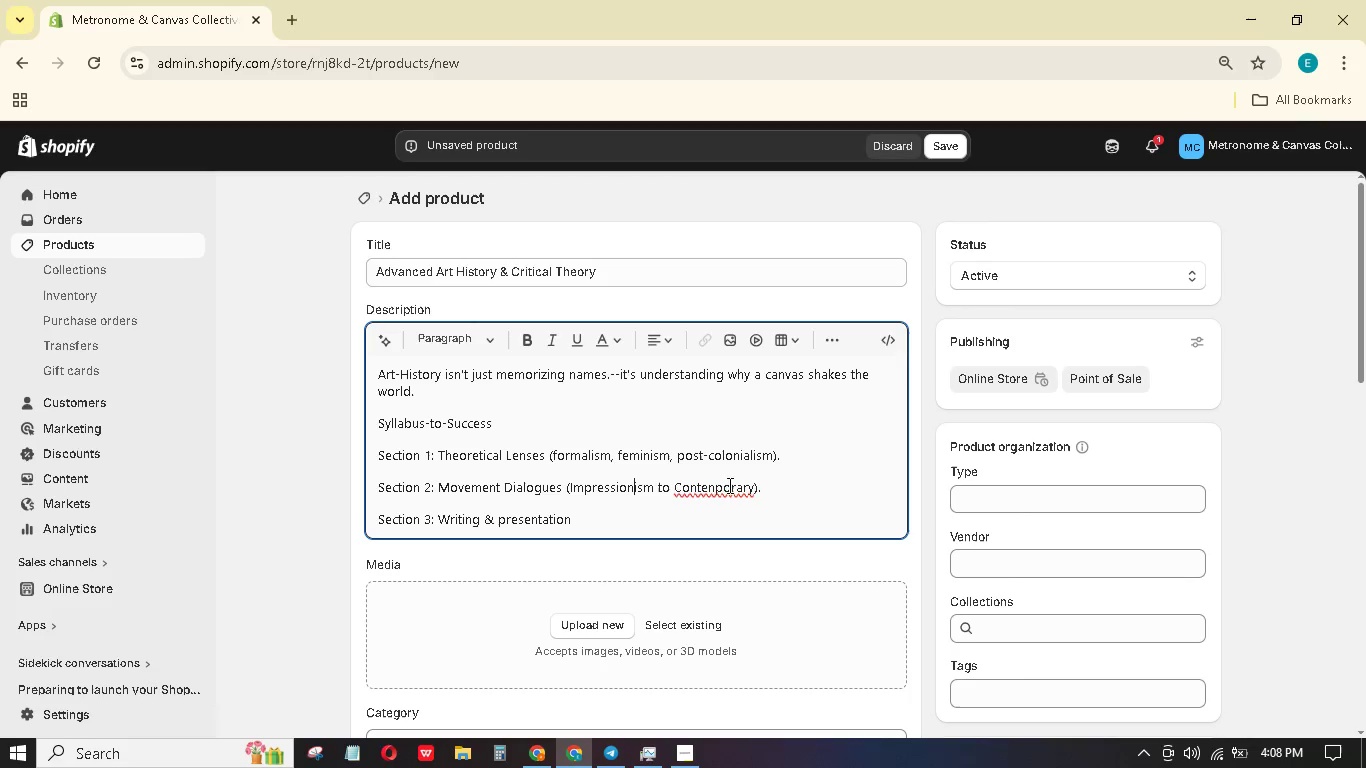 
left_click([716, 483])
 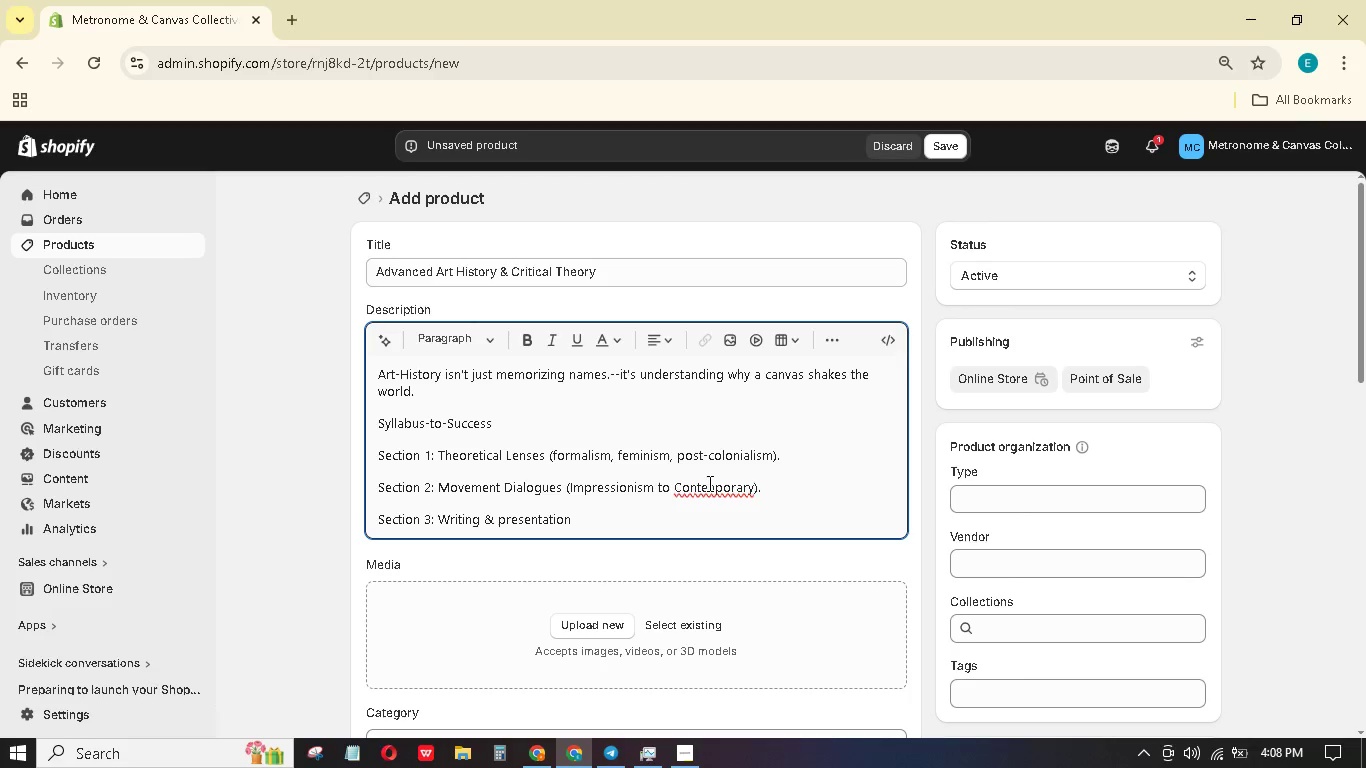 
key(Backspace)
 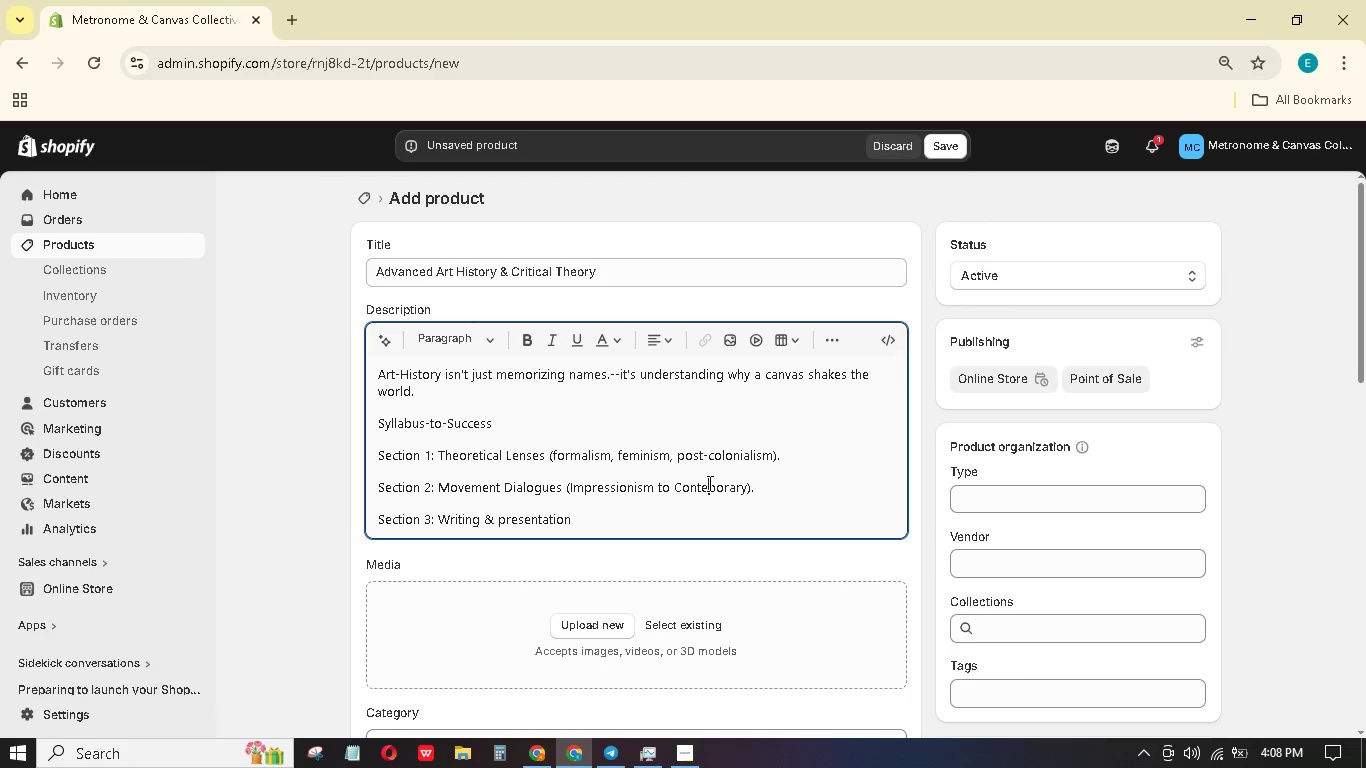 
key(M)
 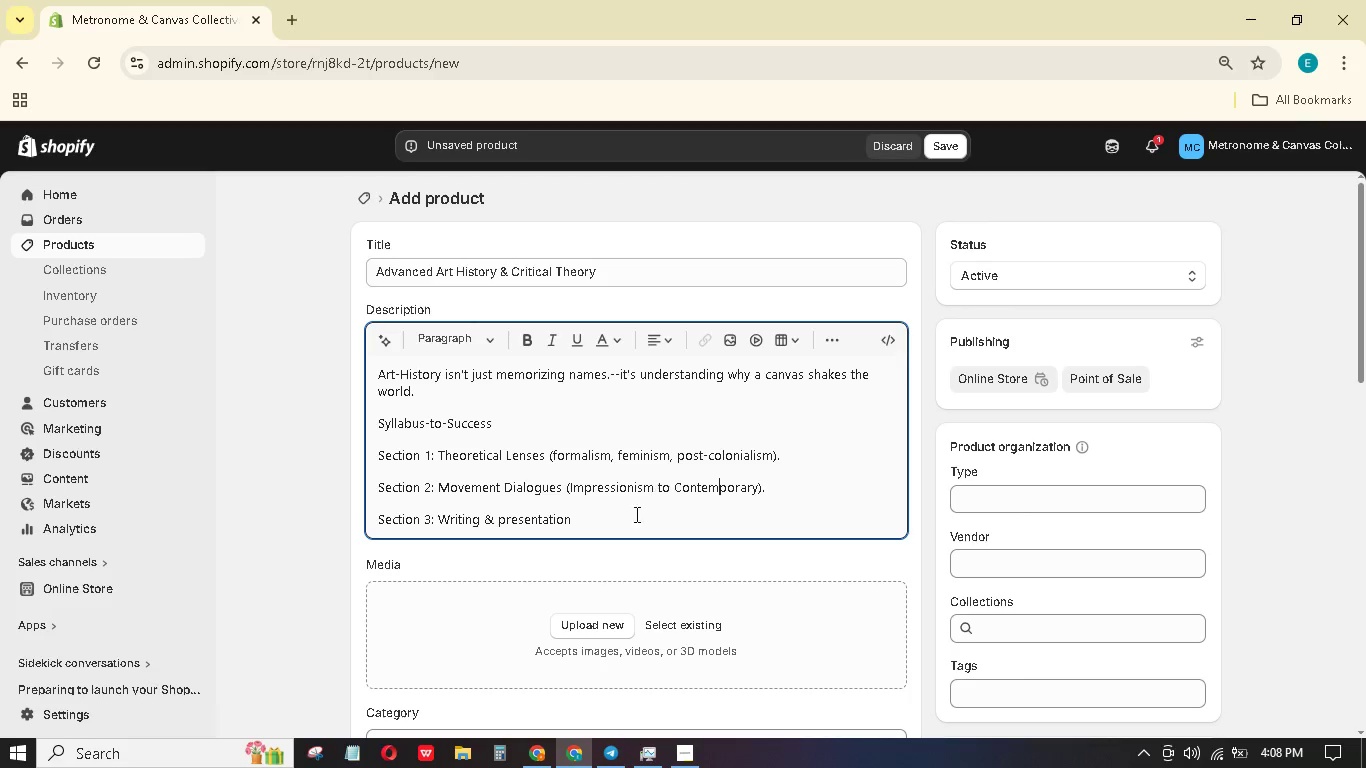 
left_click([635, 520])
 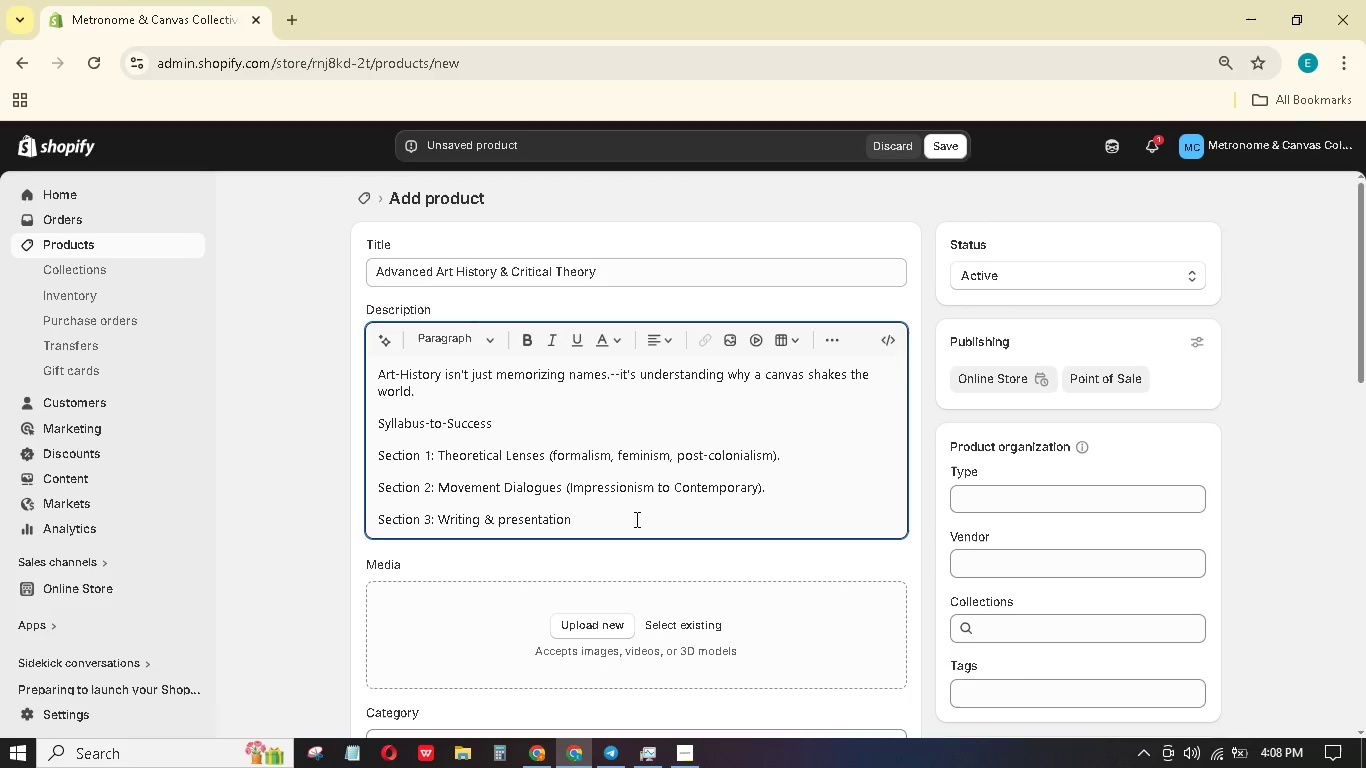 
type( (isual analysis )
 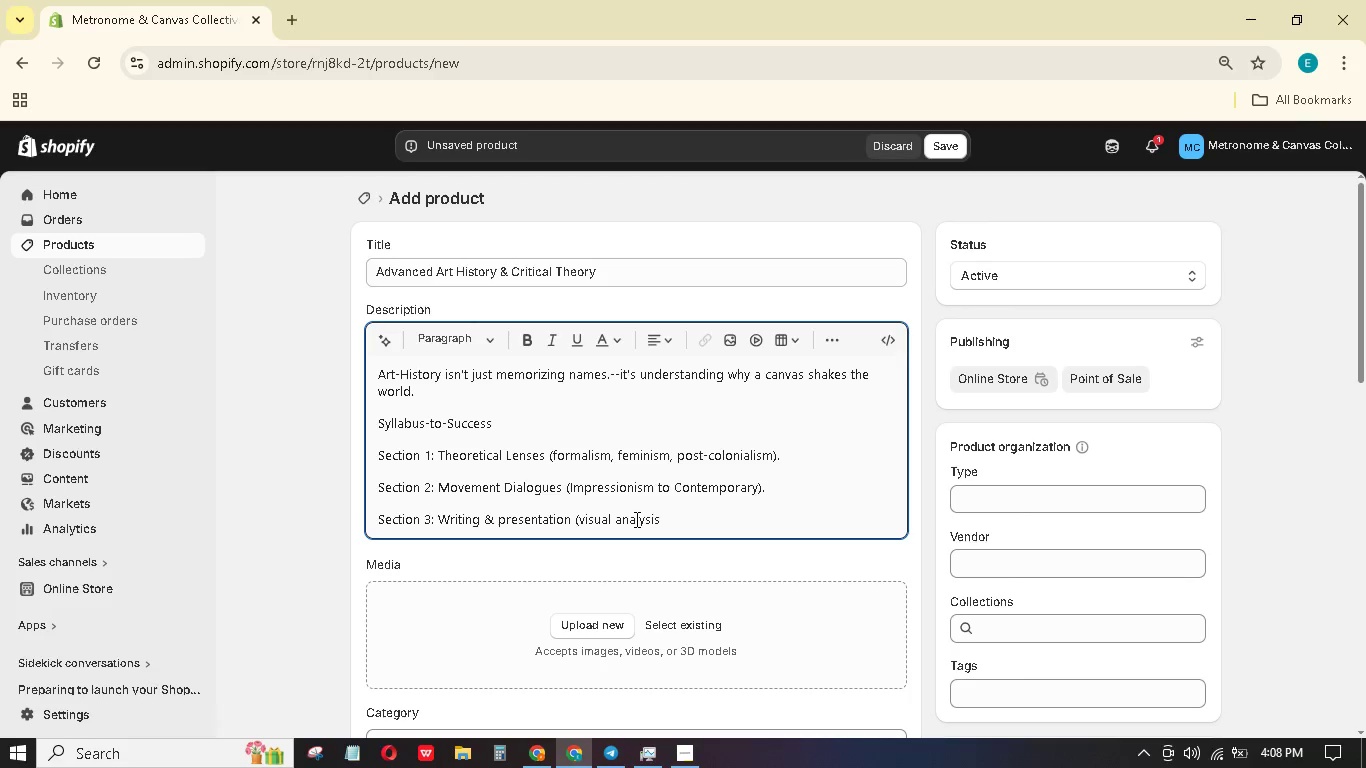 
 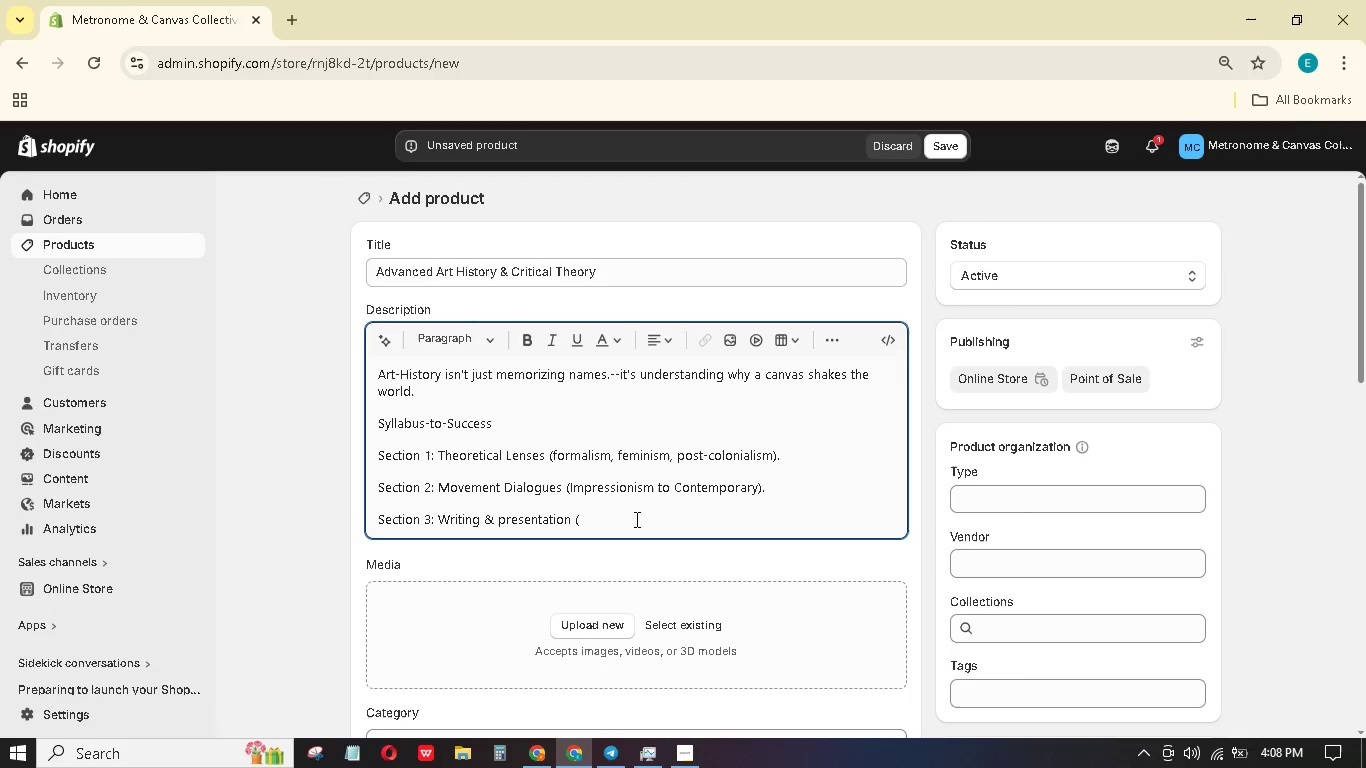 
hold_key(key=V, duration=0.31)
 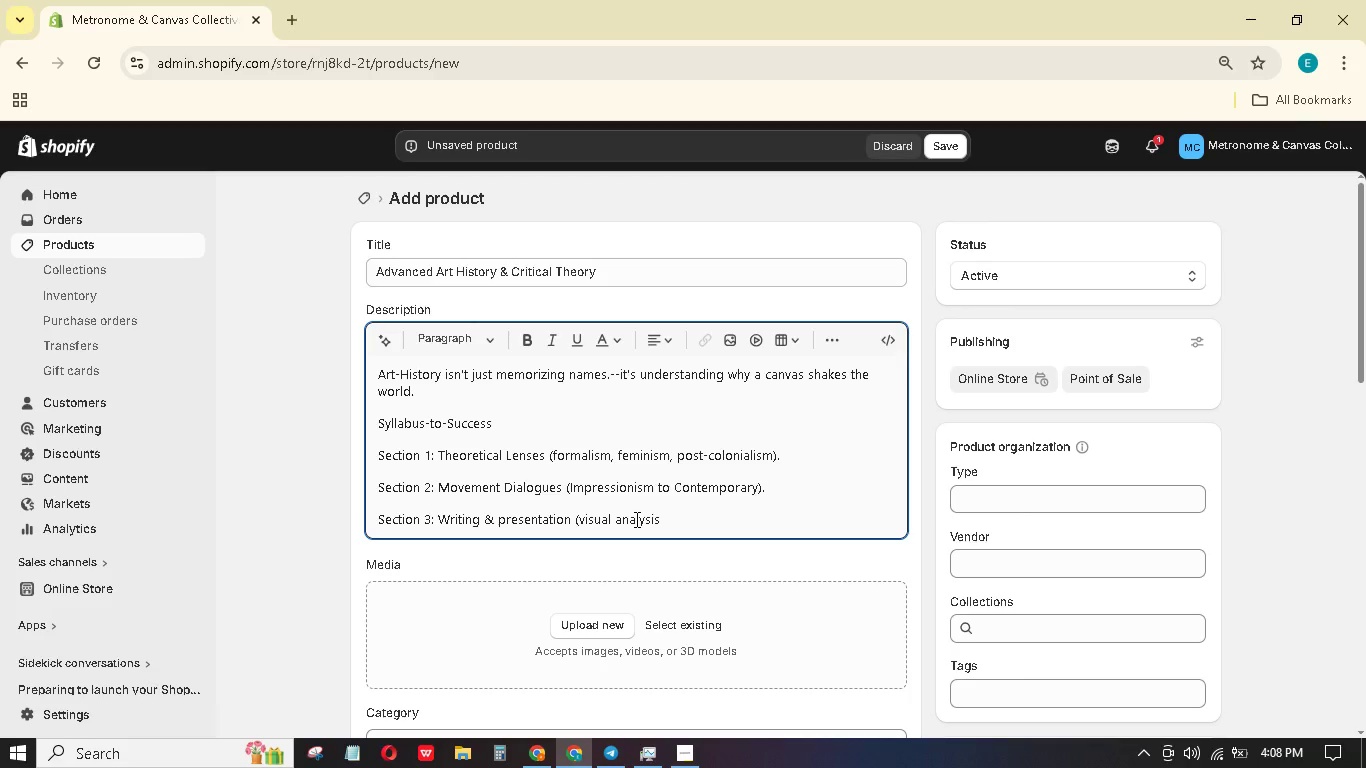 
wait(15.3)
 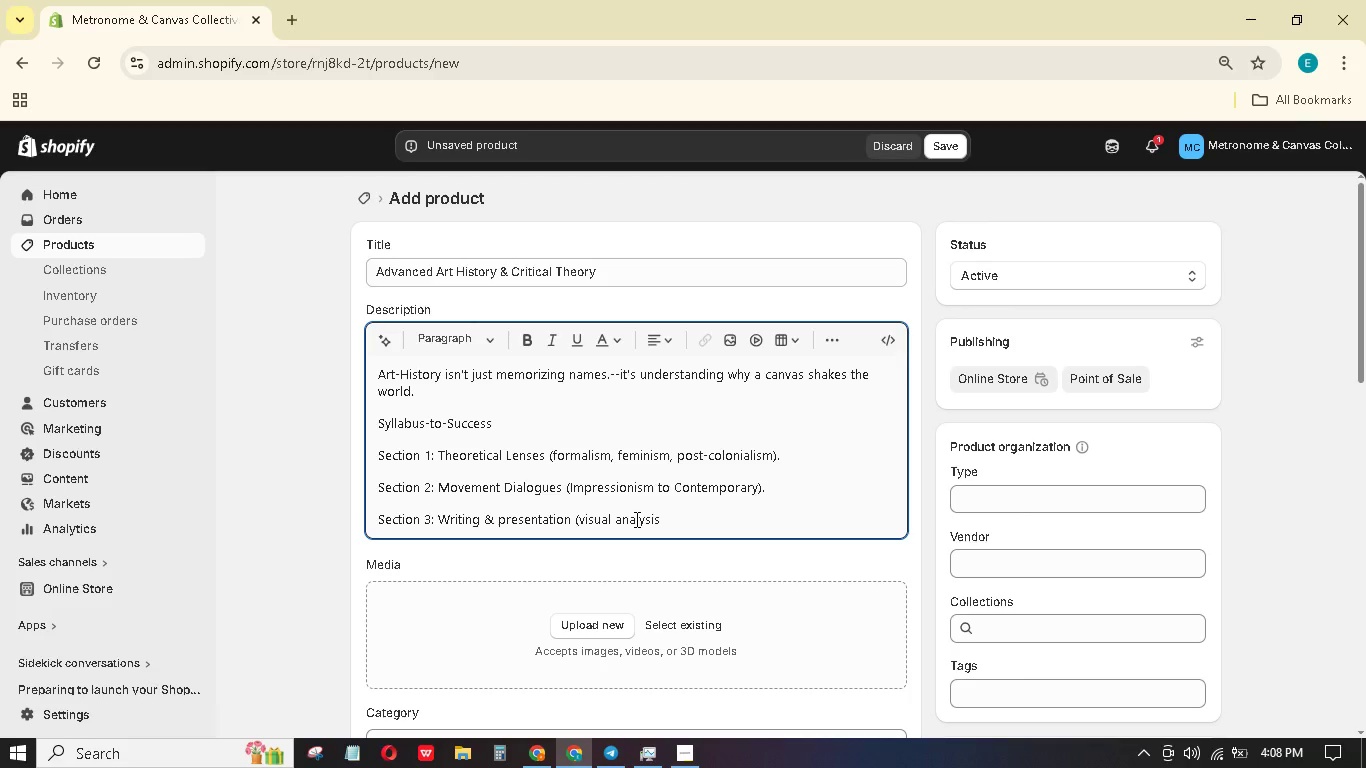 
type(essay)
 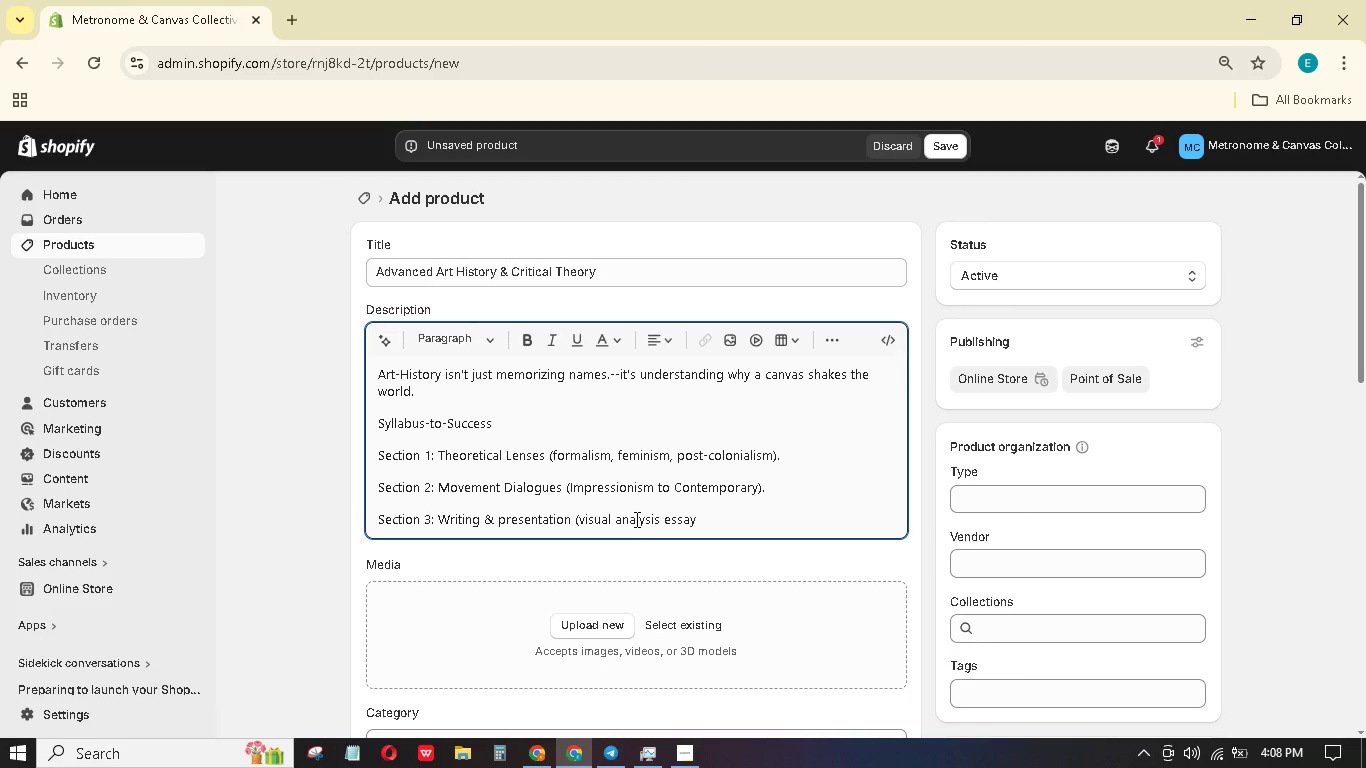 
type(, Pecha Kucha0.)
 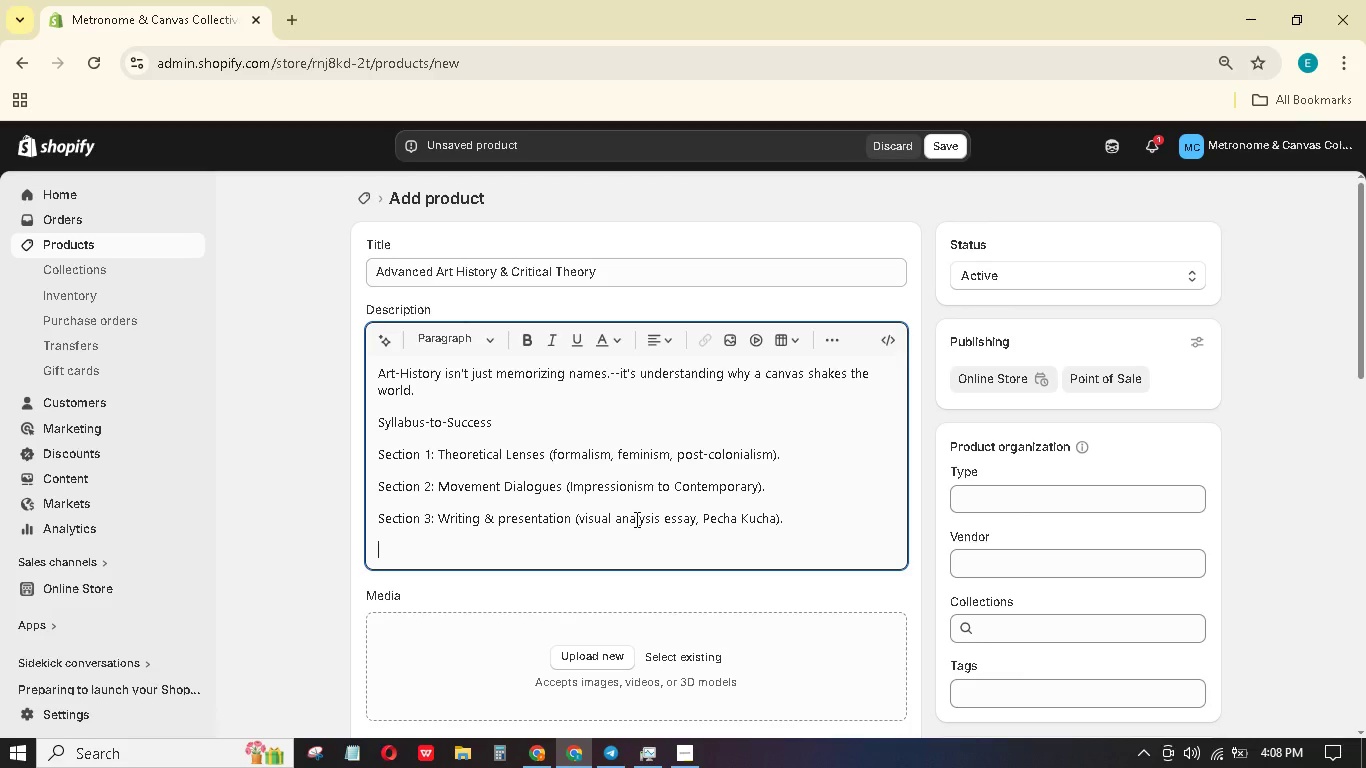 
 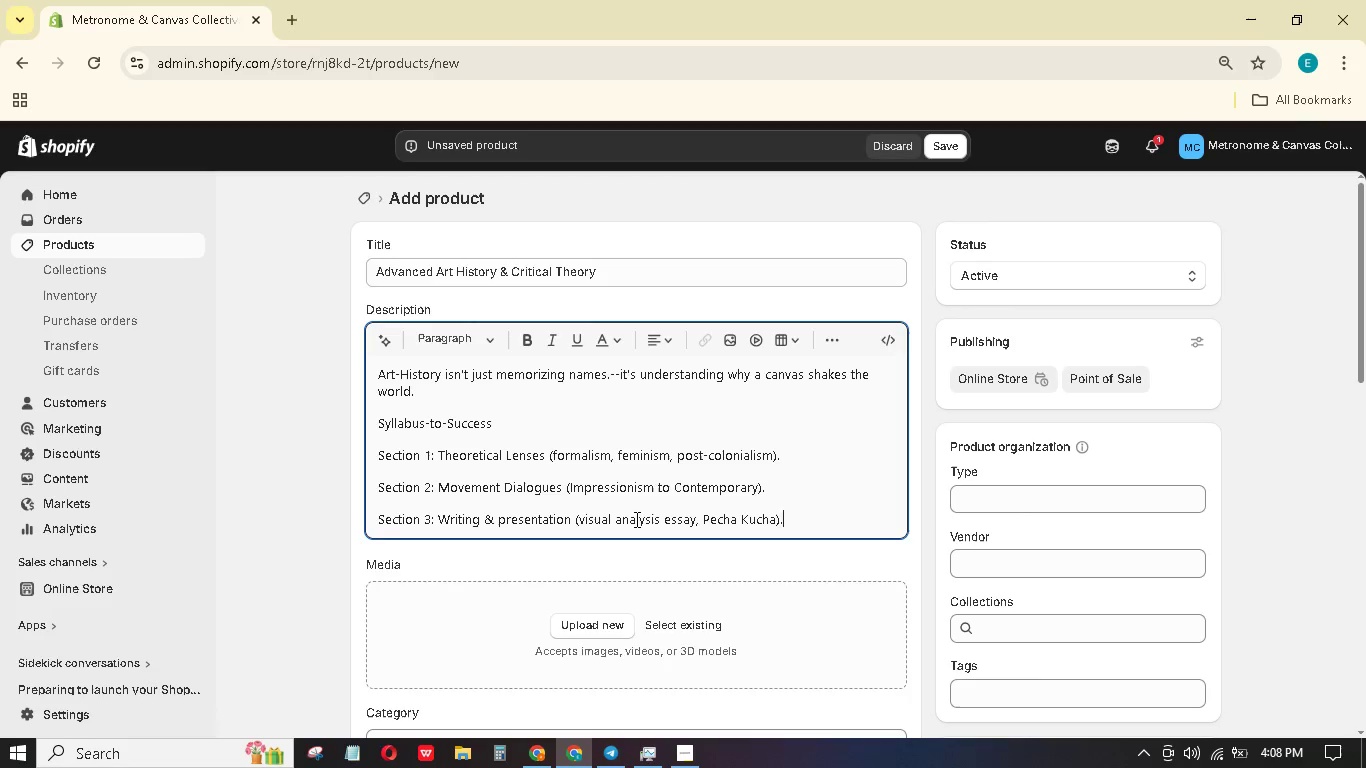 
key(Enter)
 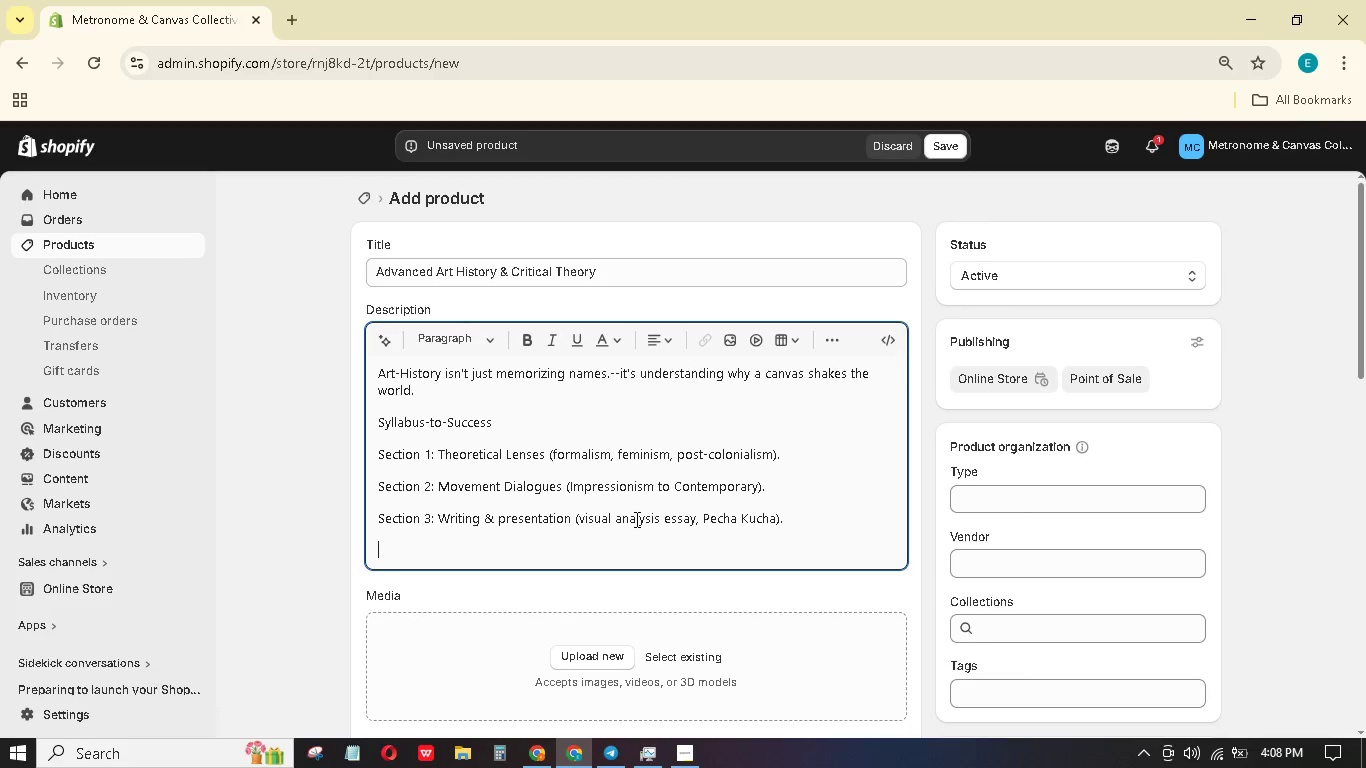 
type(Capstone: research preentation; premium adds 1-on-1 coaching)
 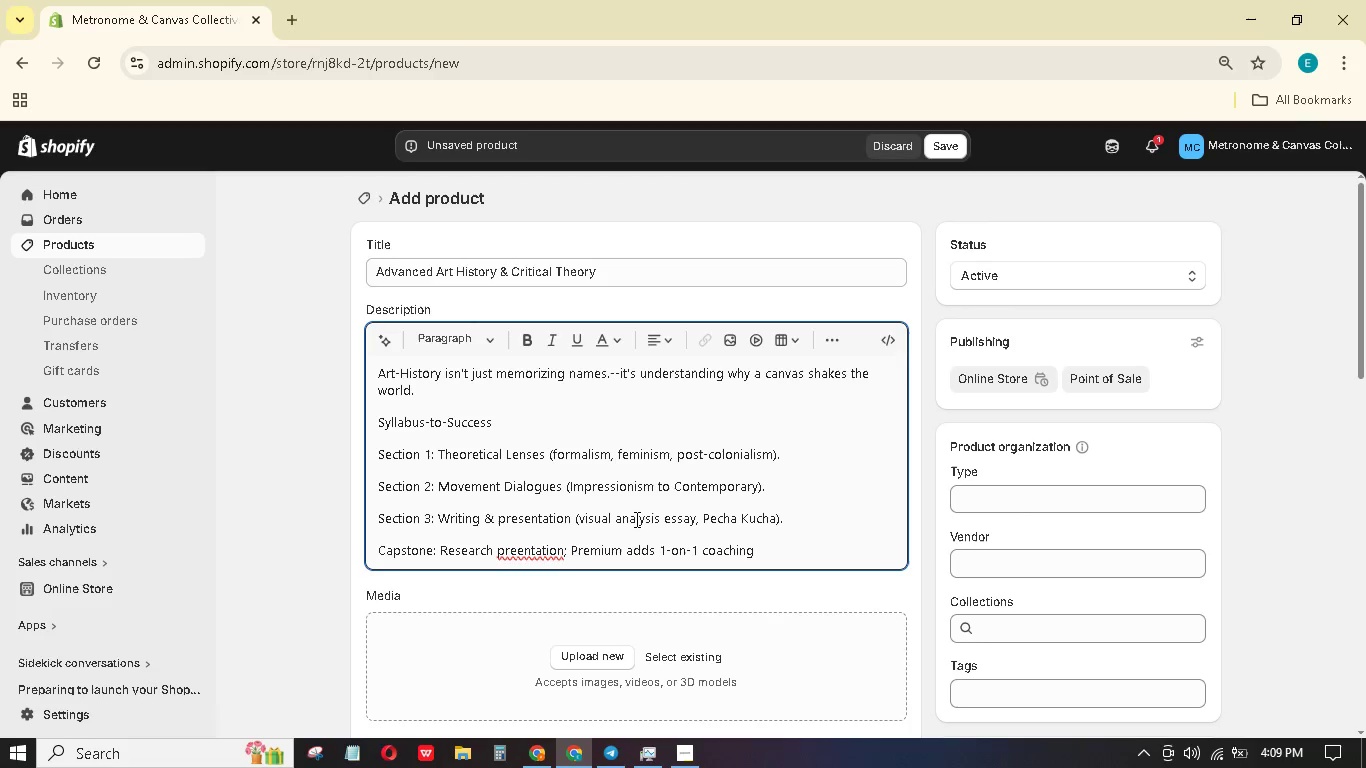 
key(Period)
 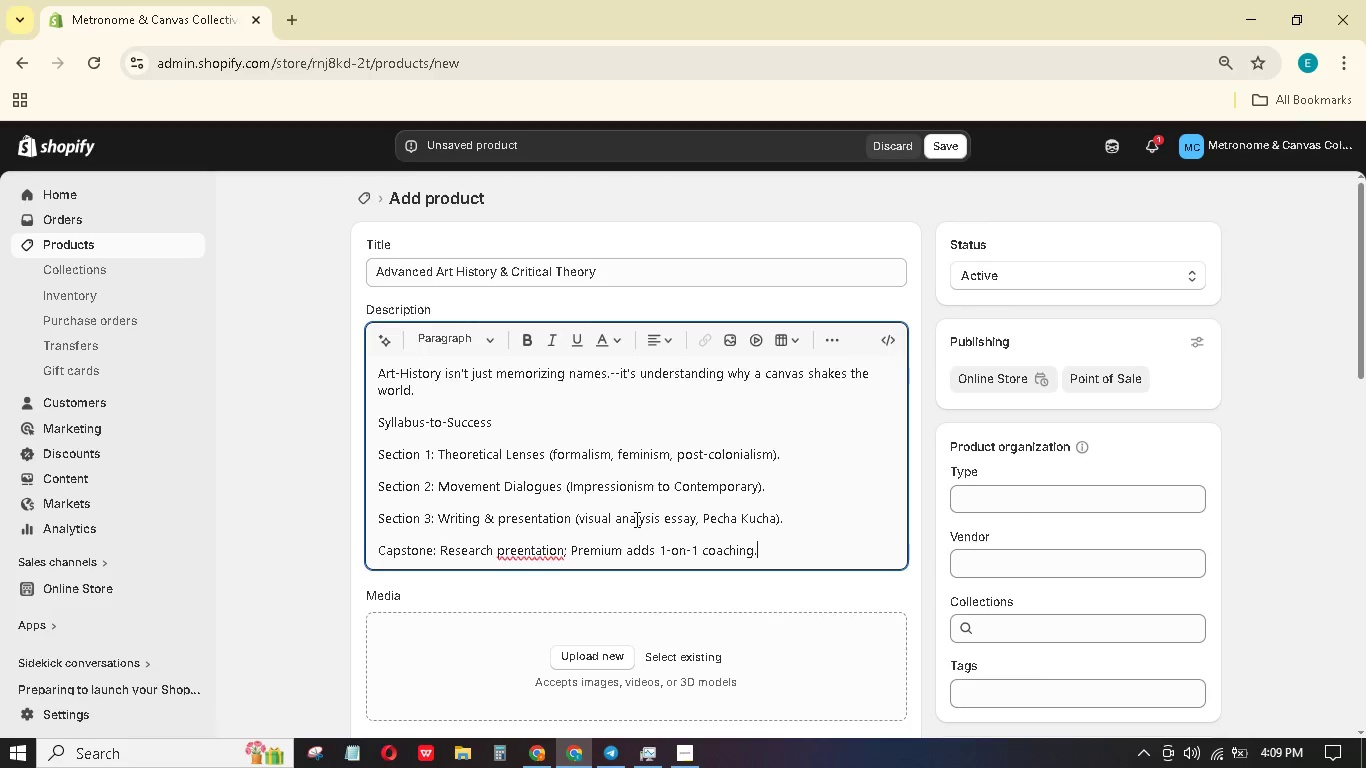 
key(Enter)
 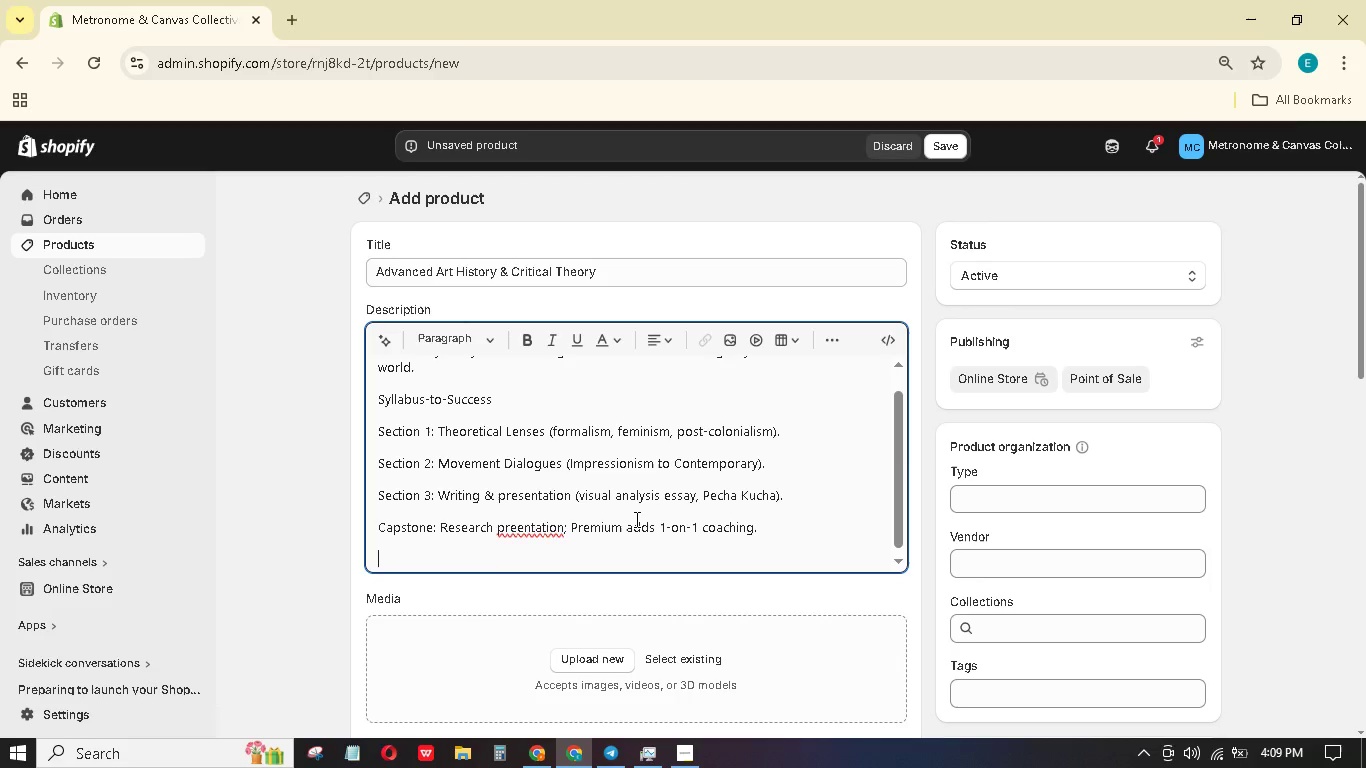 
key(Shift+M)
 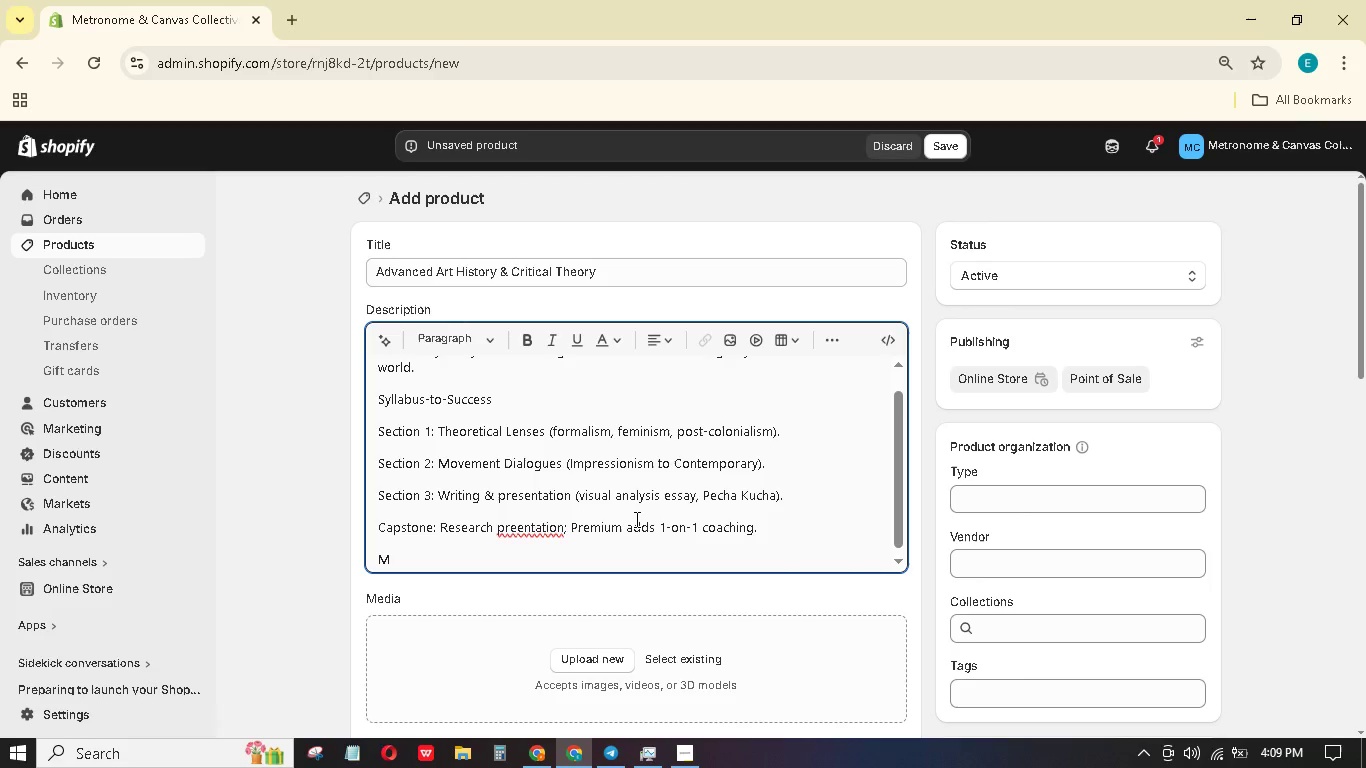 
type(aerials: Annotation notebook with key artwork reproductions)
 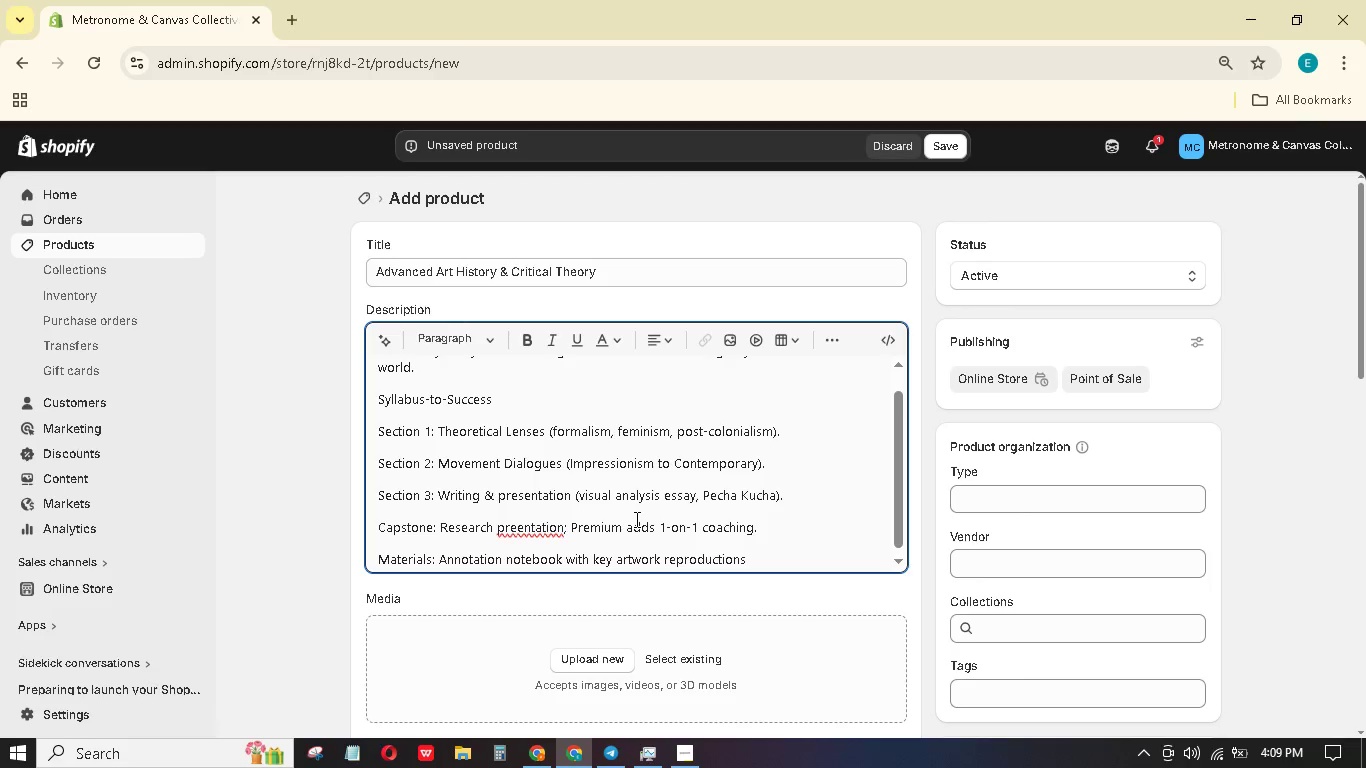 
type(, critical vocabulary poster, museum-viewing guide, online lecture.)
 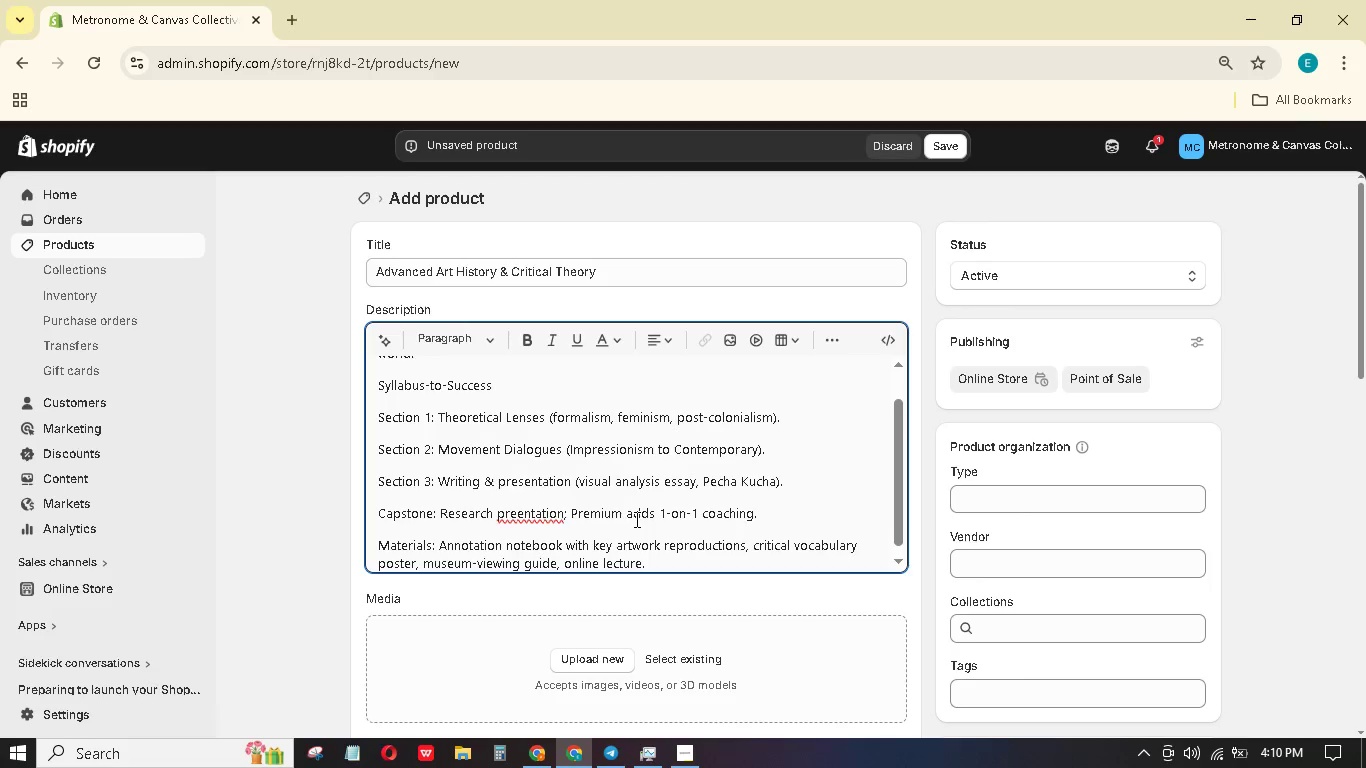 
key(Enter)
 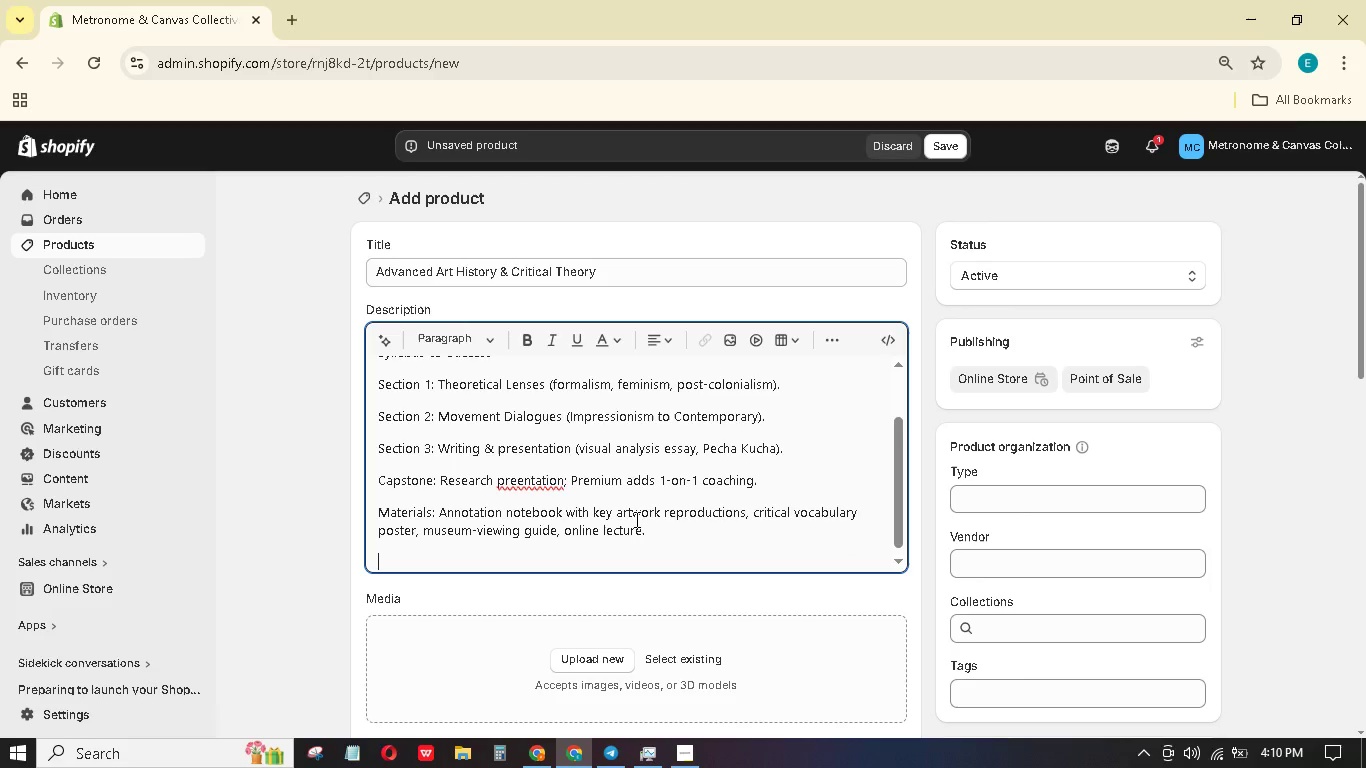 
type(Sensory)
 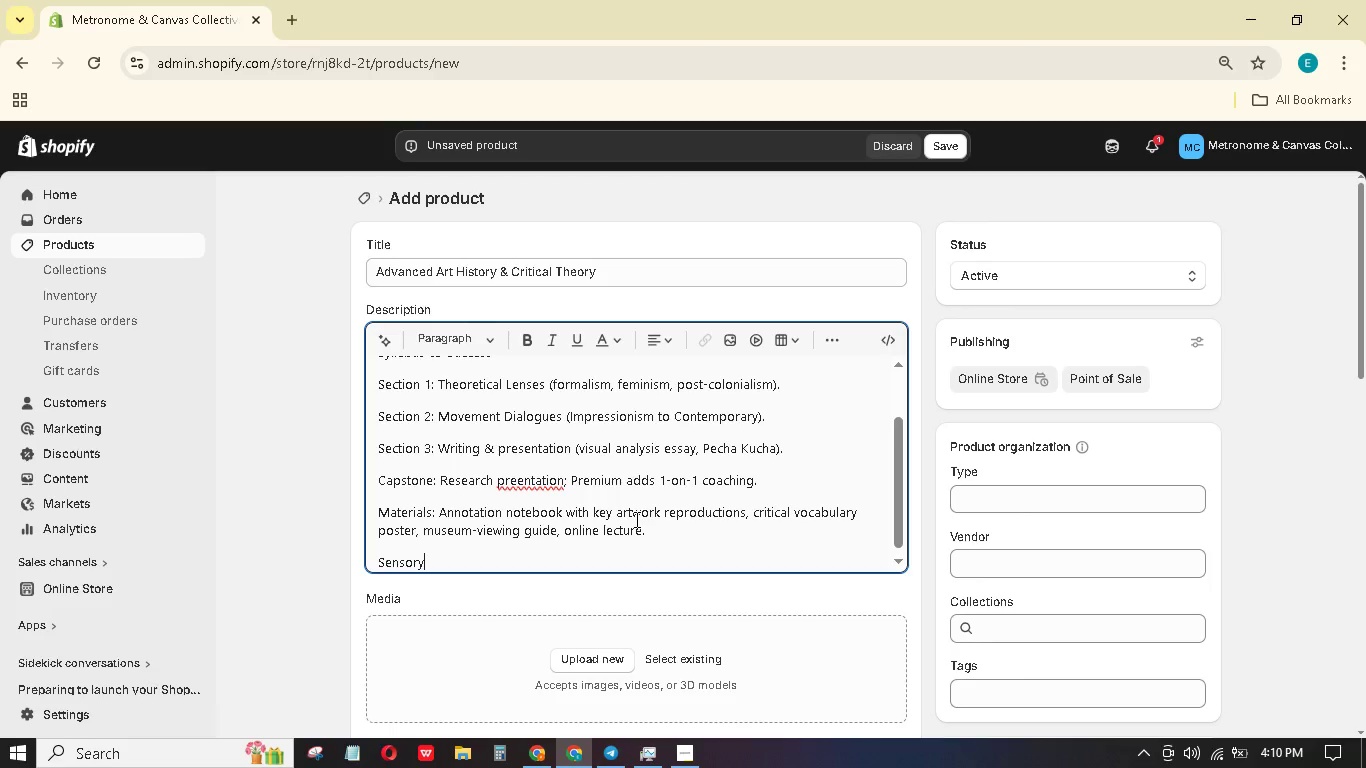 
type(-Cognitive Benefits)
key(Backspace)
type(: Analysis)
key(Backspace)
type(ng images through structures frameworks gives the brain a t)
key(Backspace)
type(predictibel patern, reducing ovrwhelm while stimulating higher-order thinking.)
 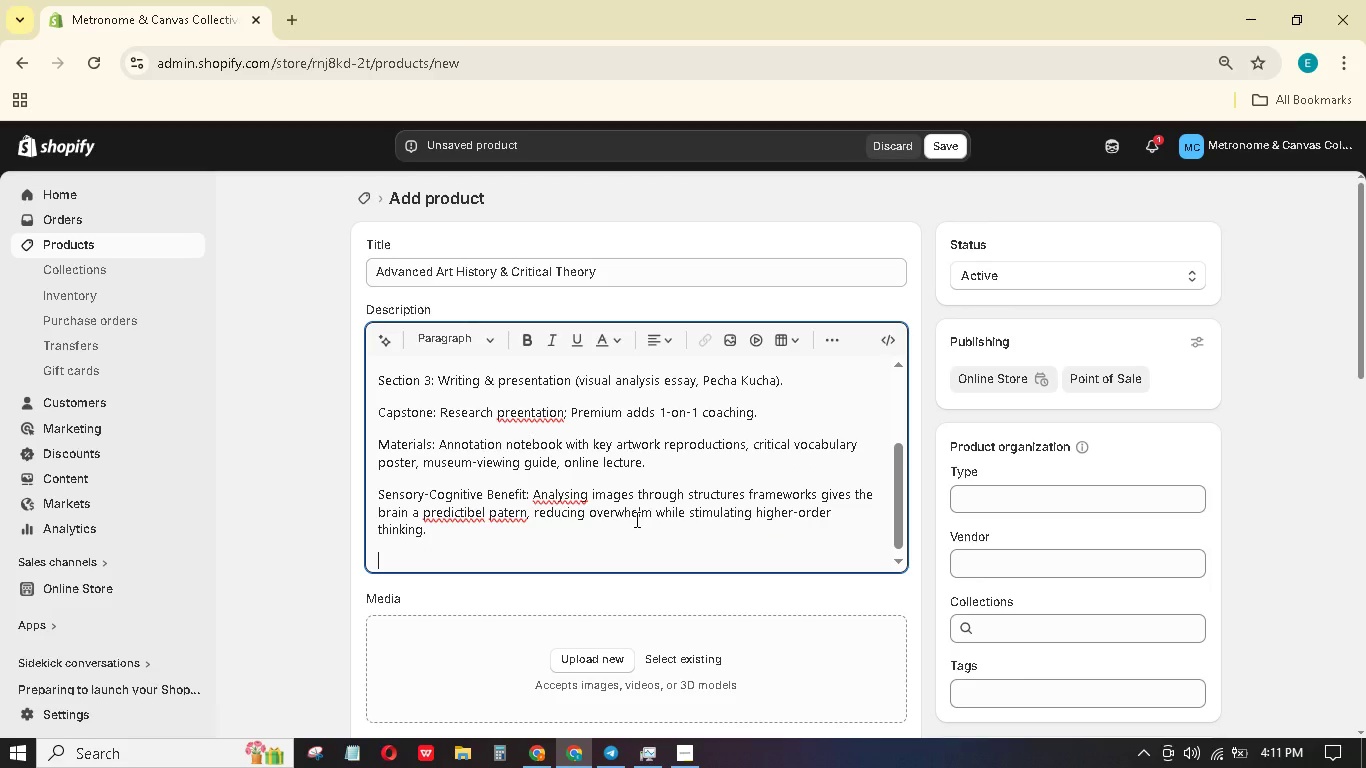 
 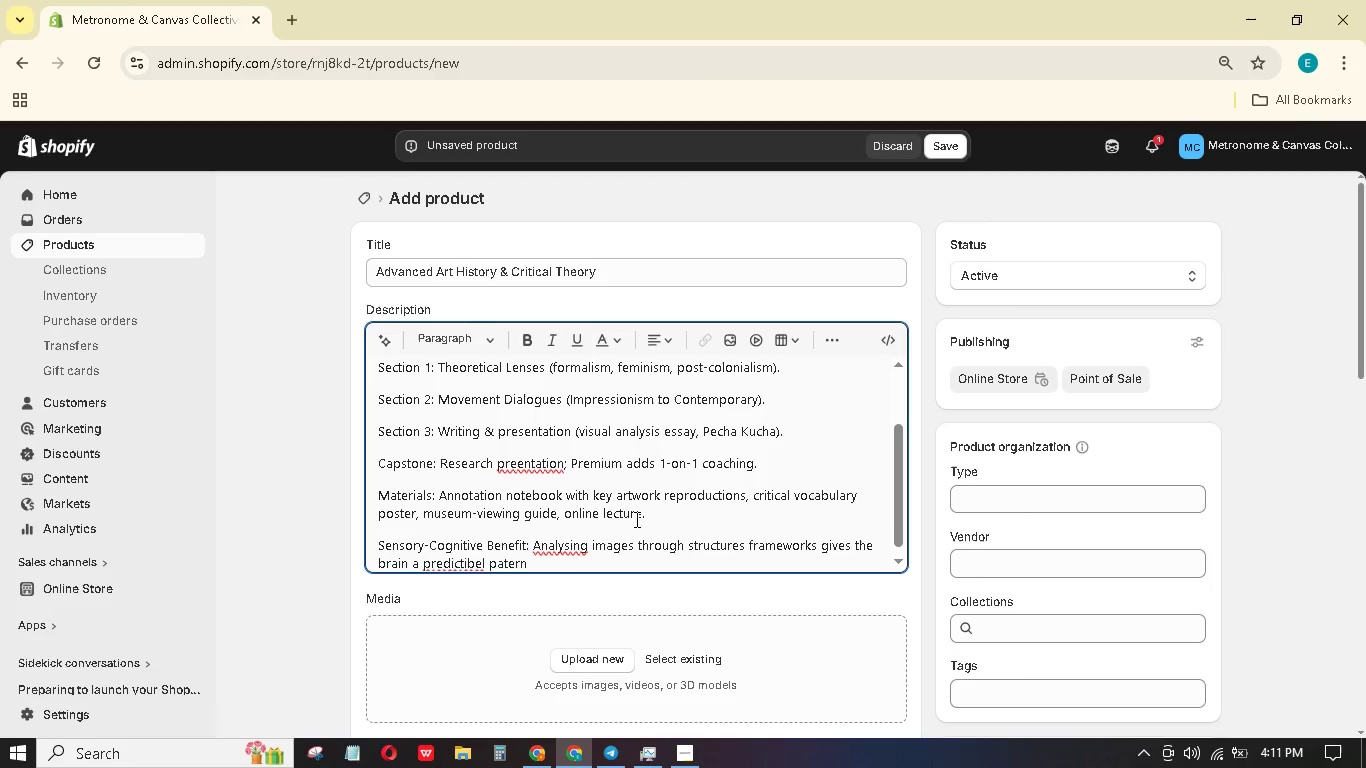 
key(Enter)
 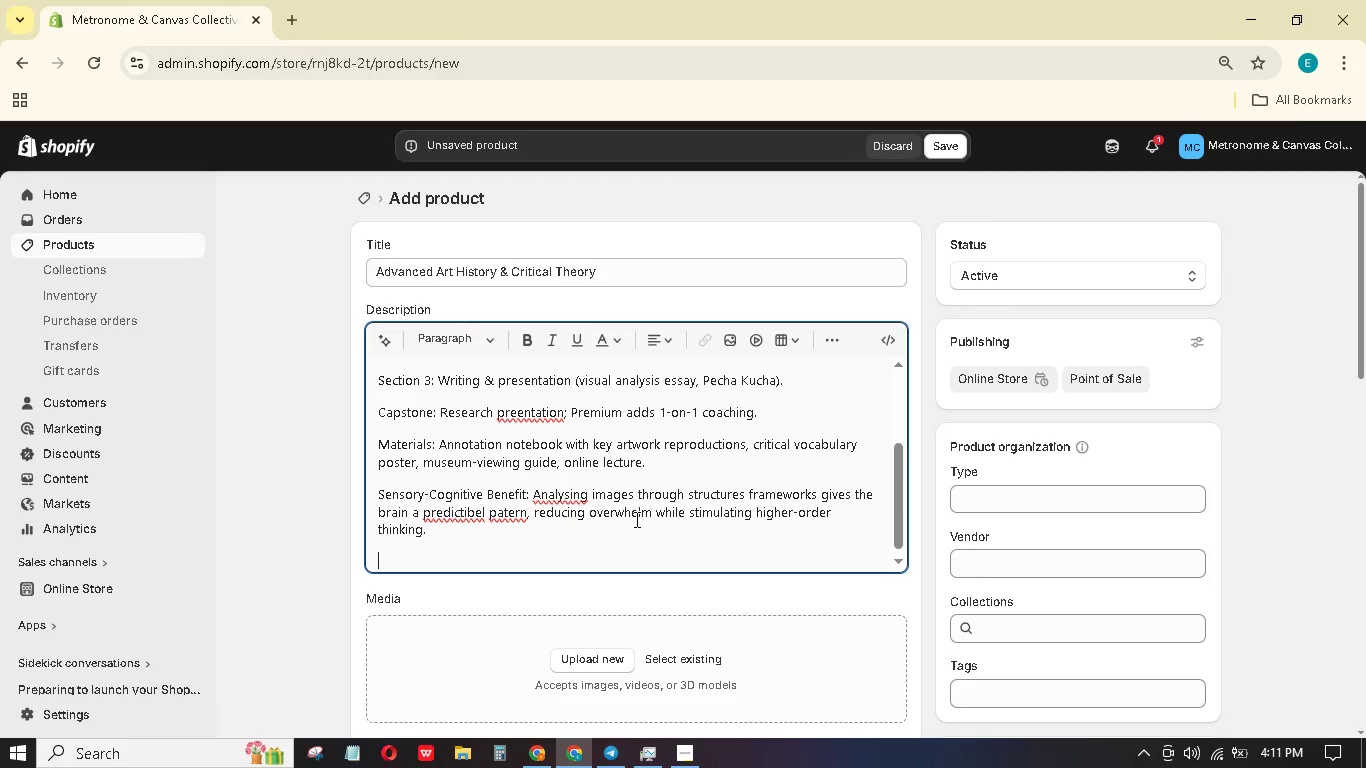 
type(Outcome: She'll speak ith the nuane of a young curator, ready for advanced art seminars.)
 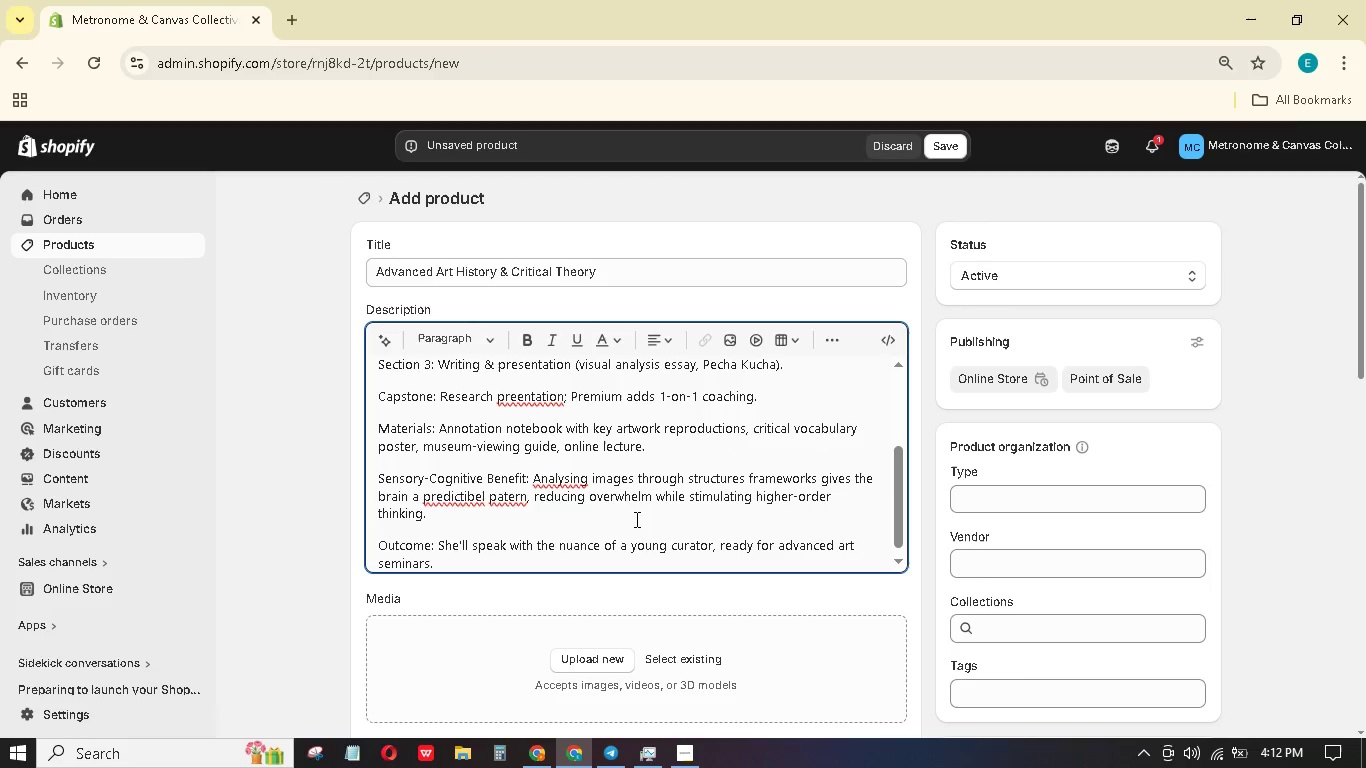 
 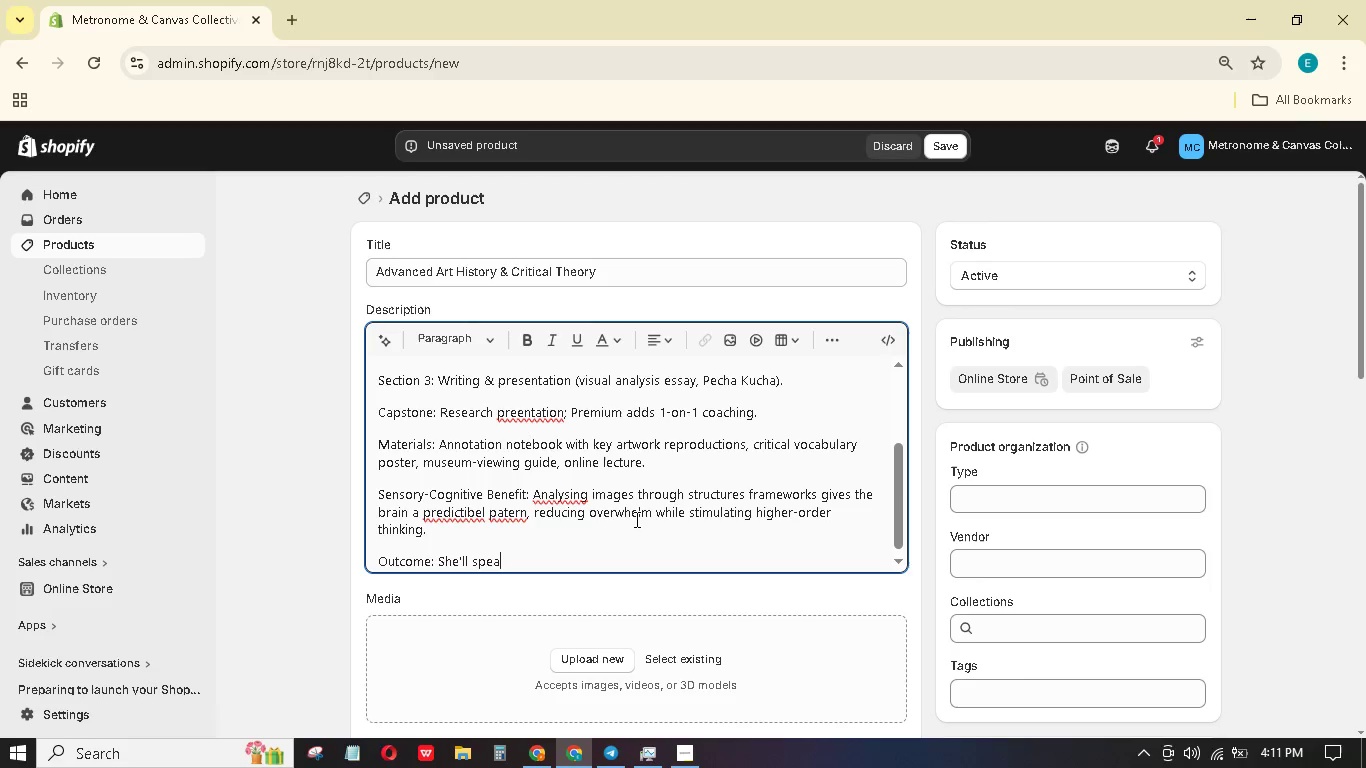 
hold_key(key=W, duration=0.33)
 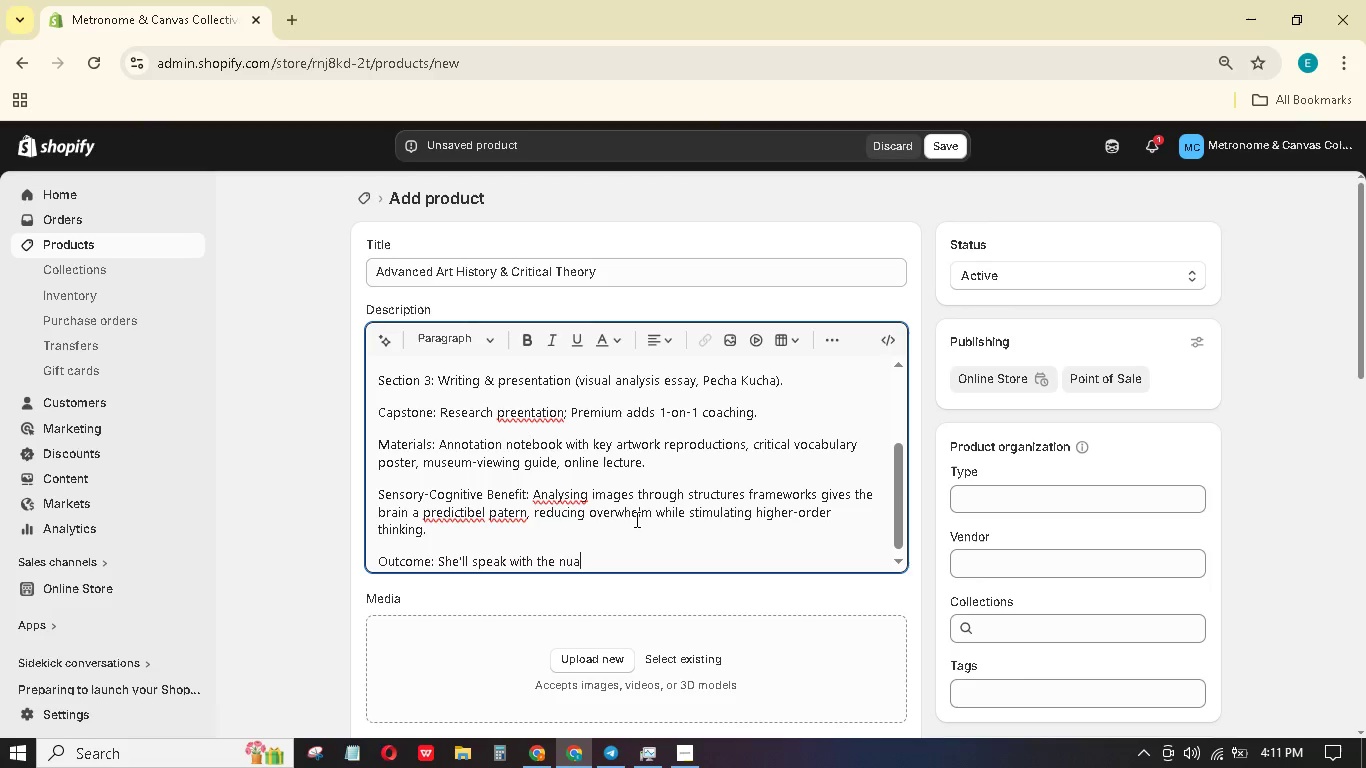 
left_click([482, 494])
 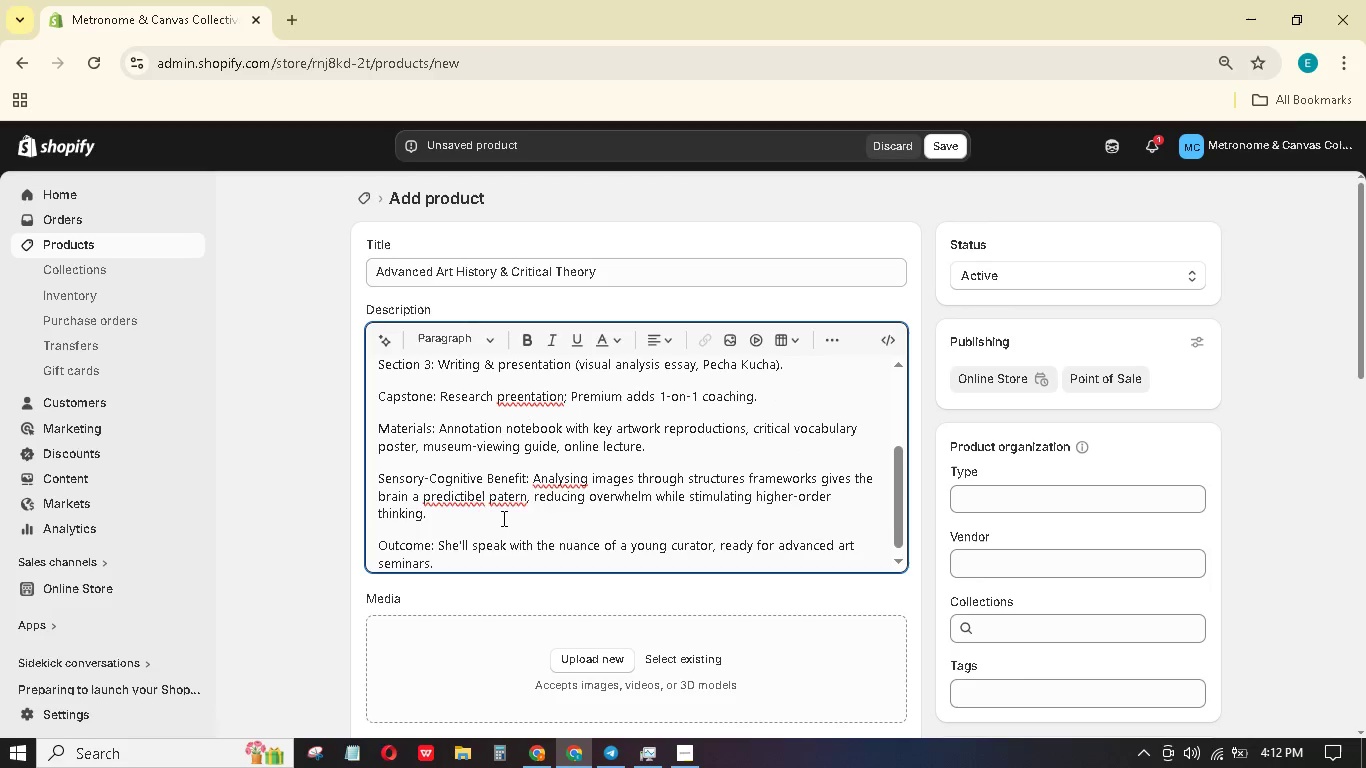 
key(Backspace)
 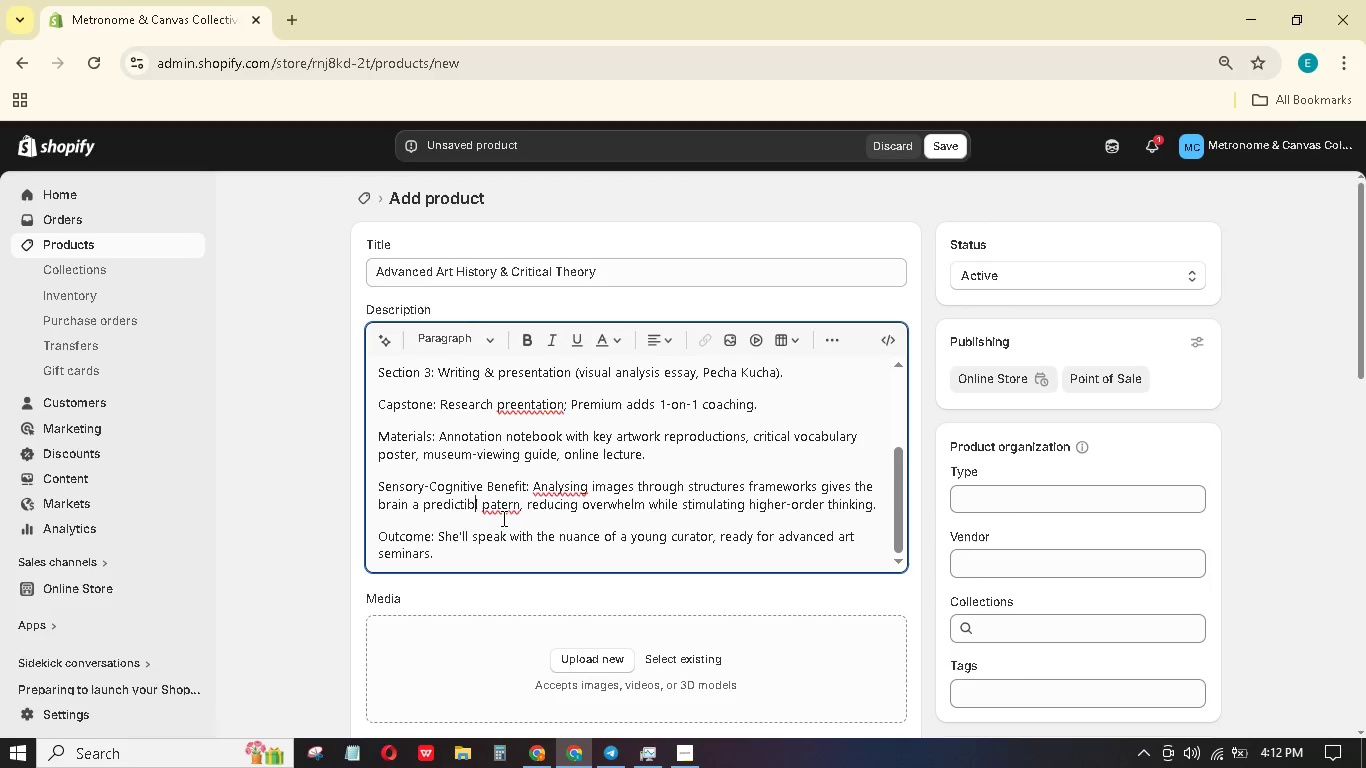 
hold_key(key=ArrowRight, duration=0.39)
 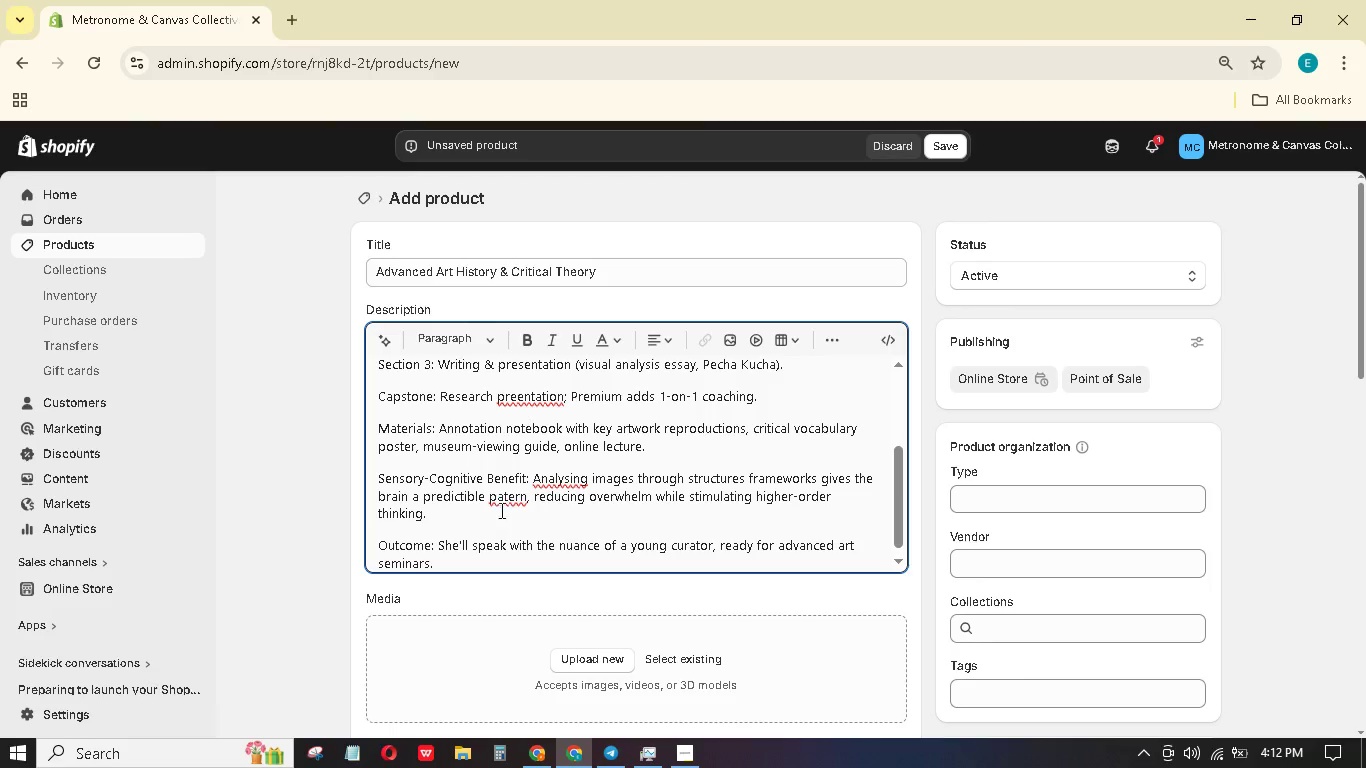 
key(E)
 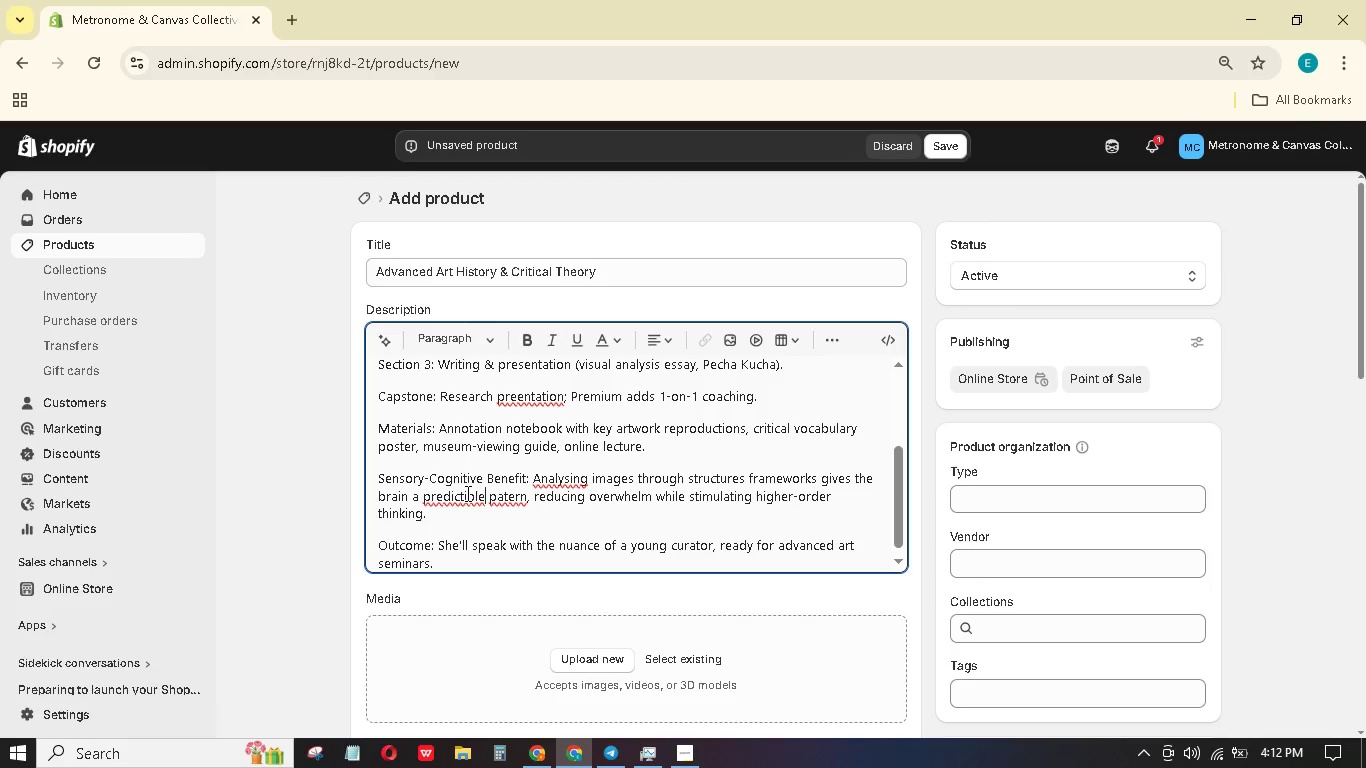 
wait(5.61)
 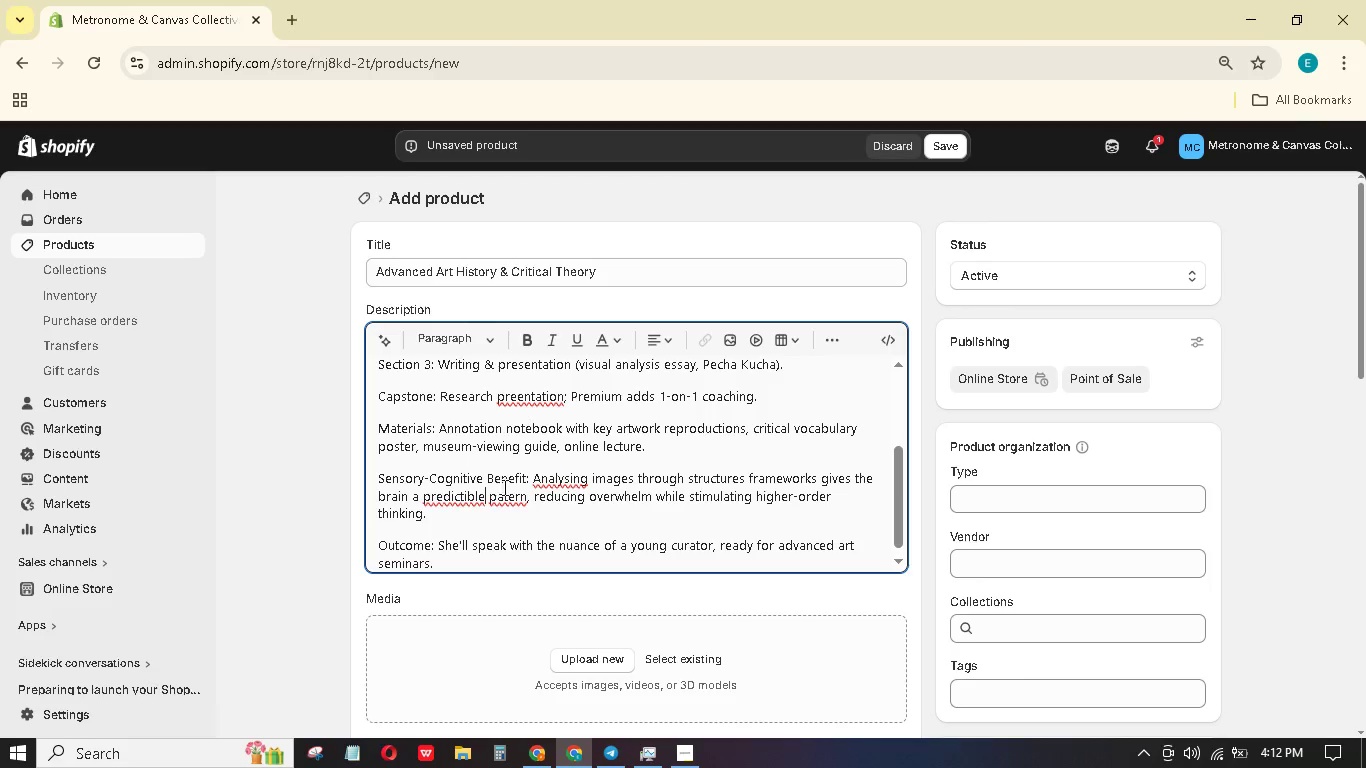 
left_click([465, 496])
 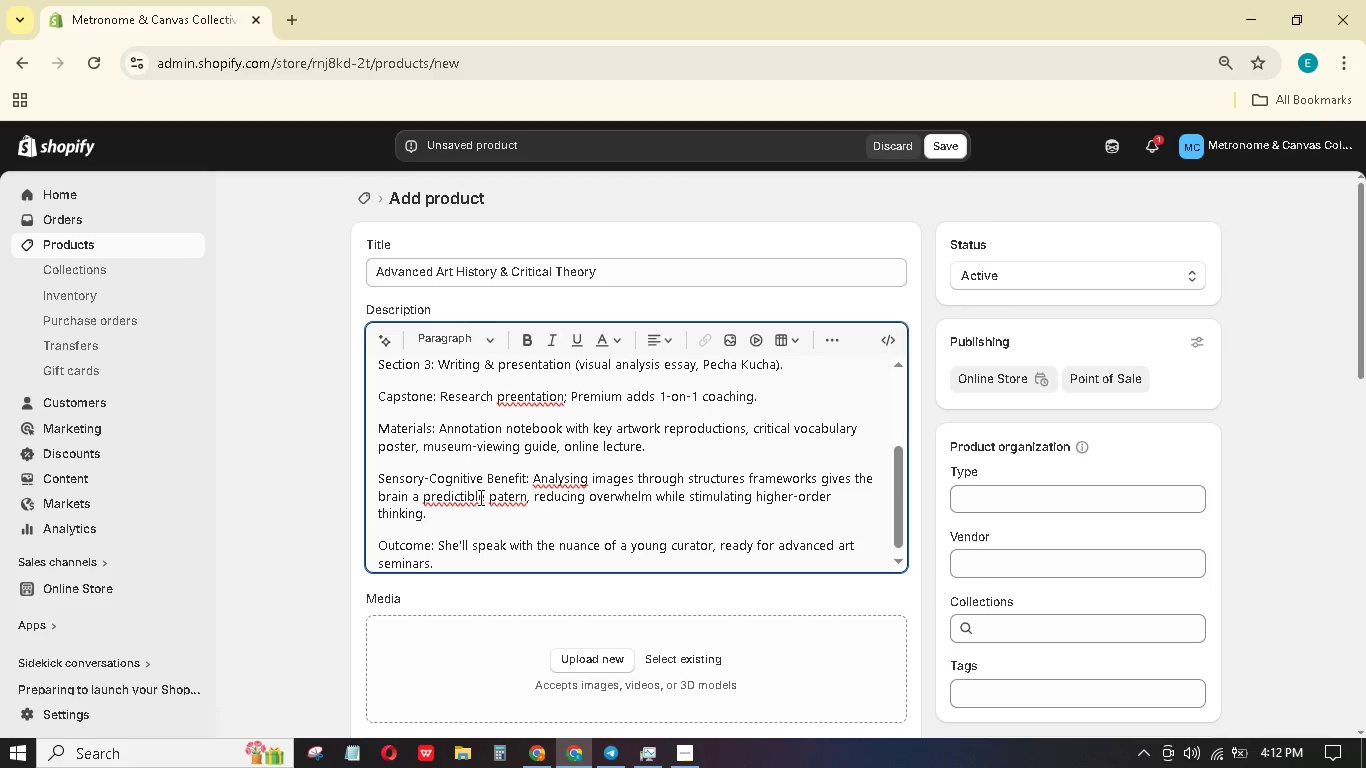 
key(Backspace)
 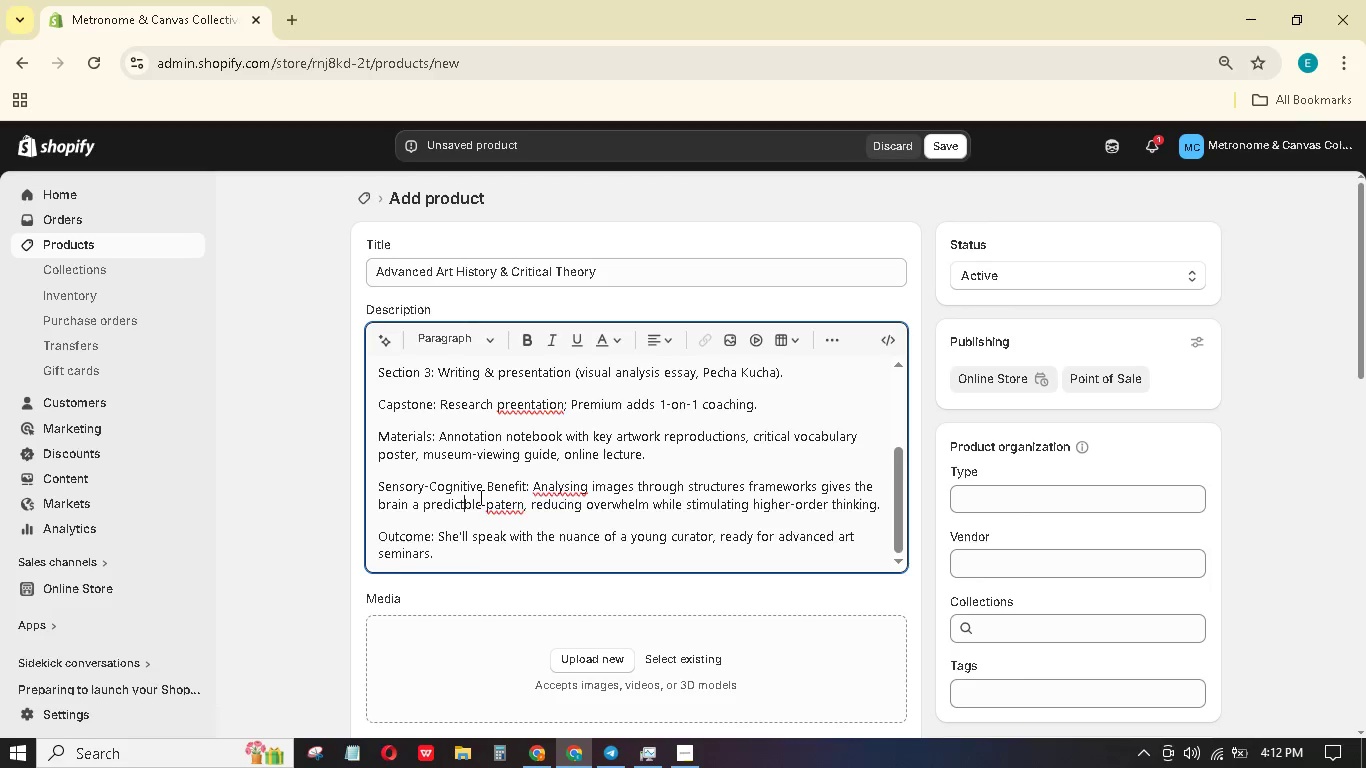 
key(A)
 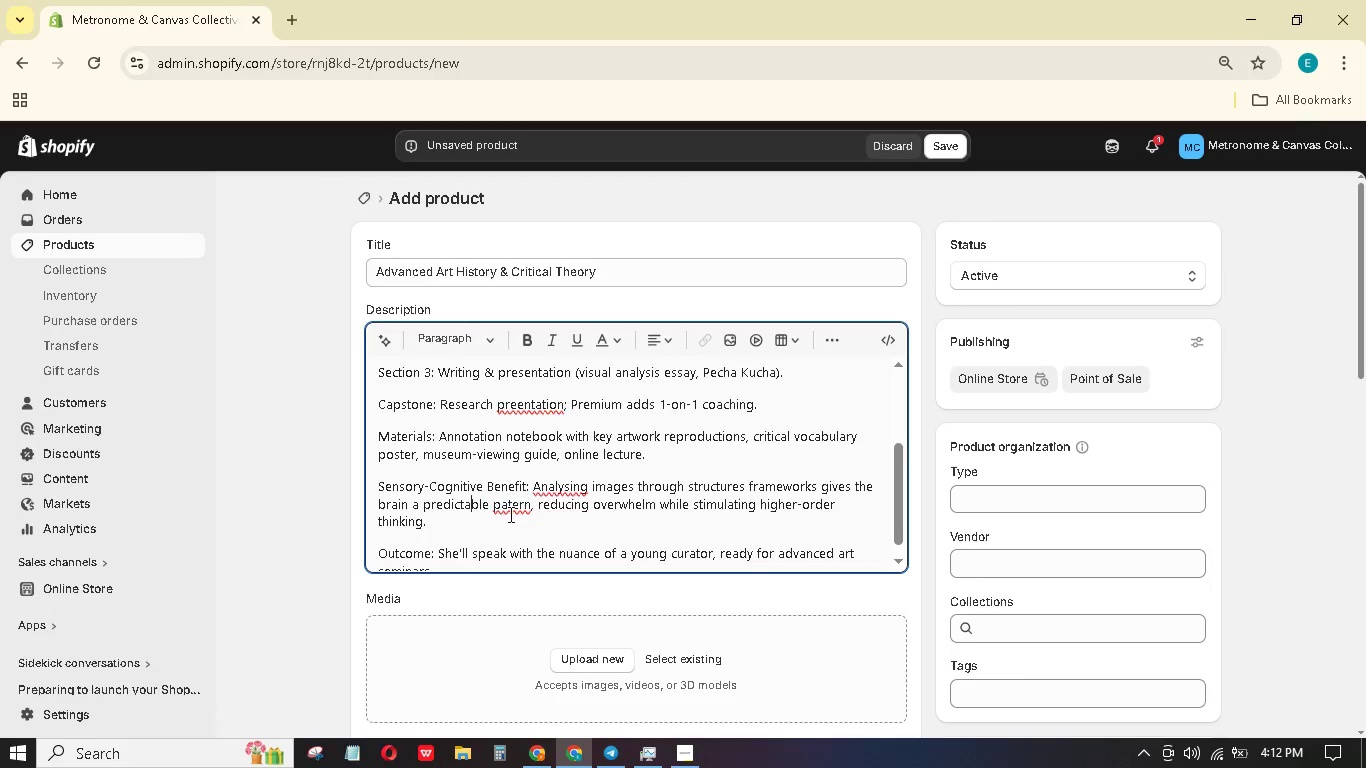 
left_click([513, 511])
 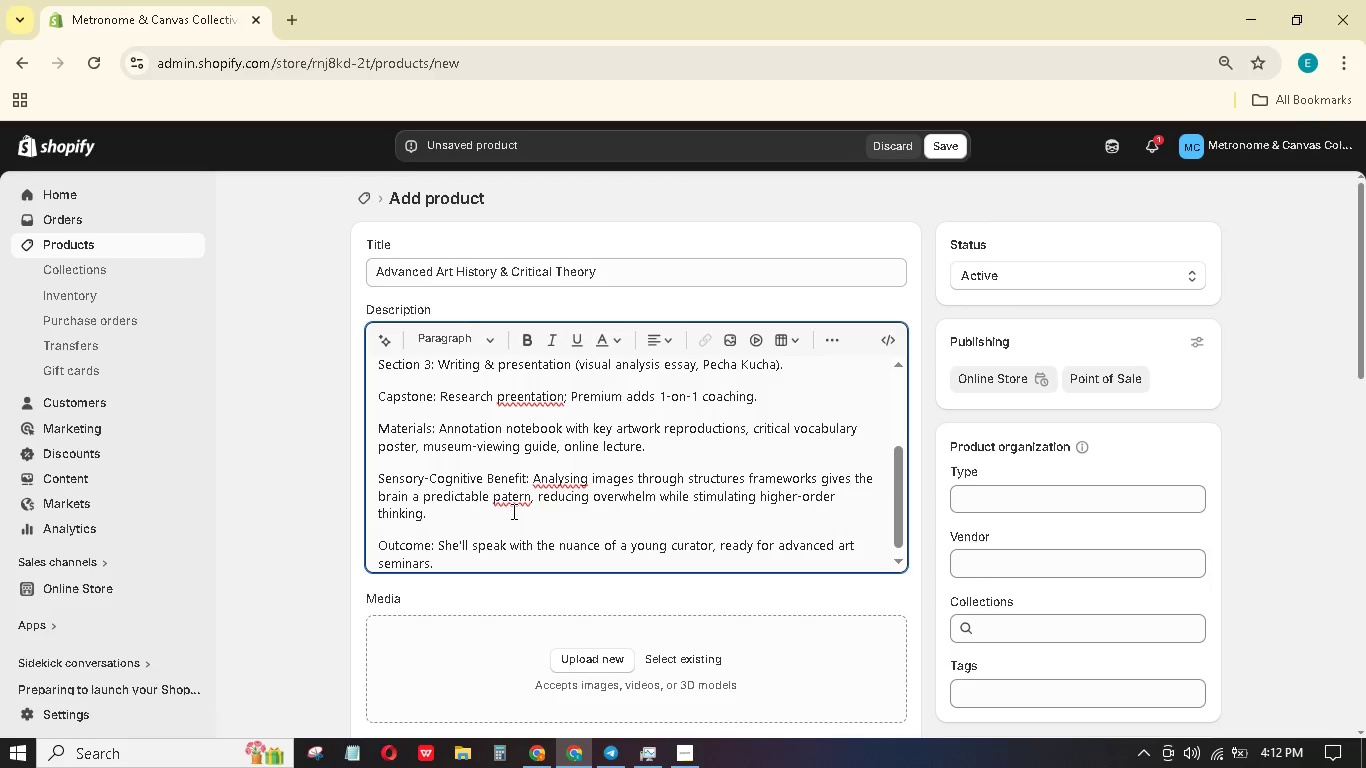 
key(T)
 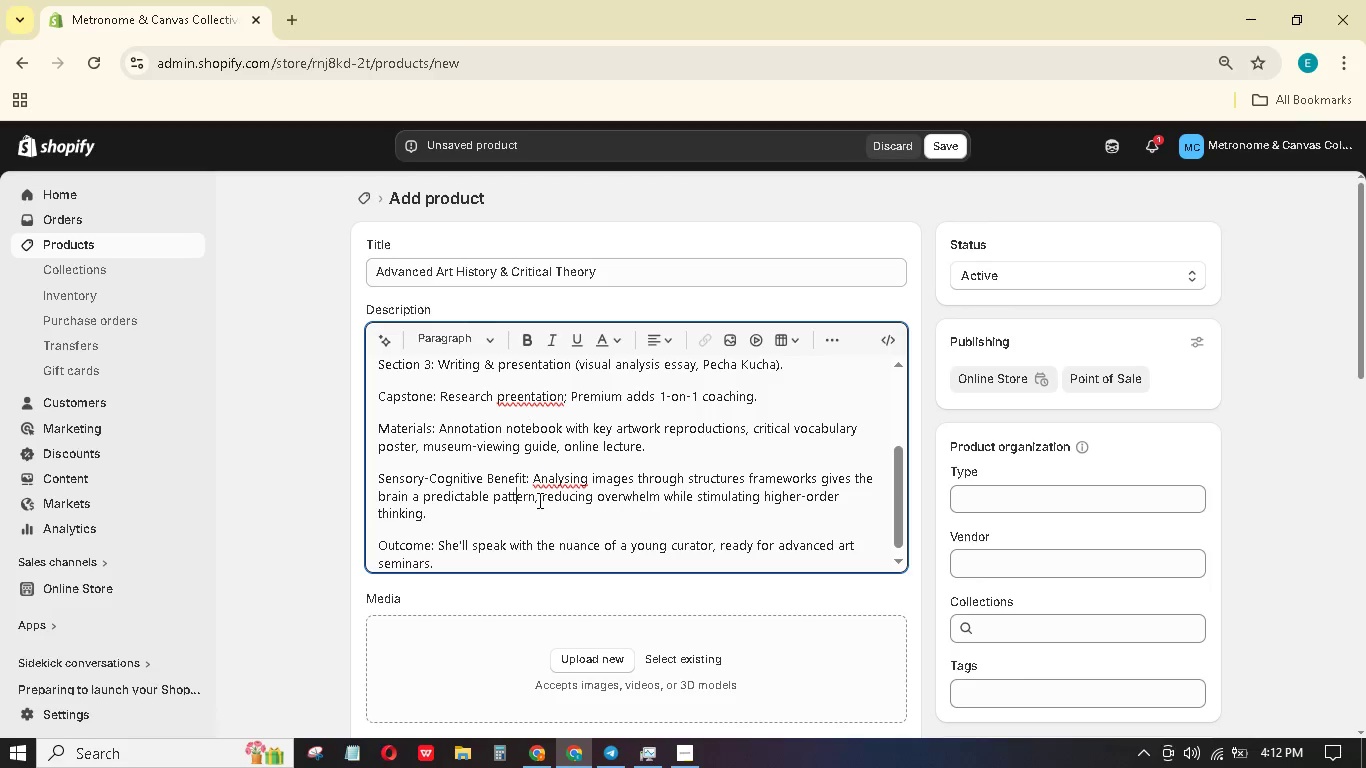 
wait(13.44)
 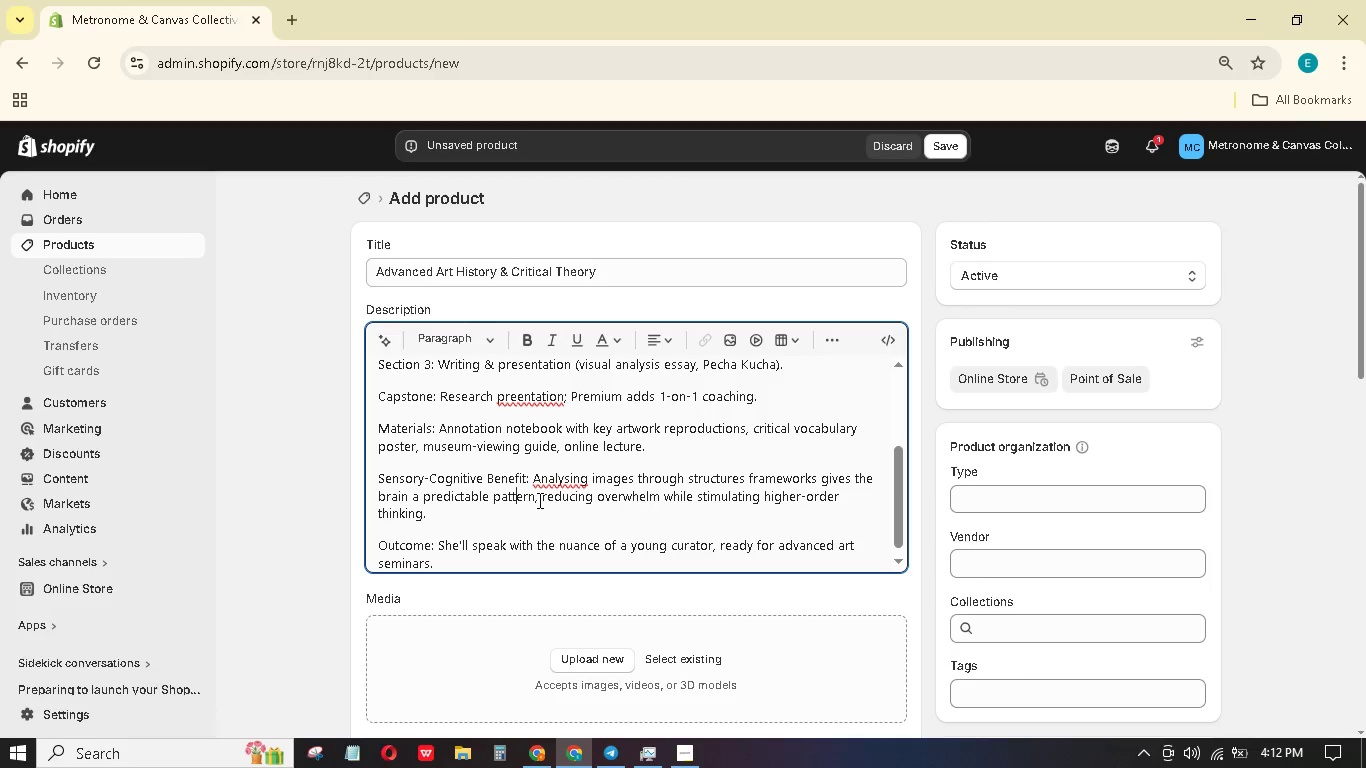 
left_click([523, 403])
 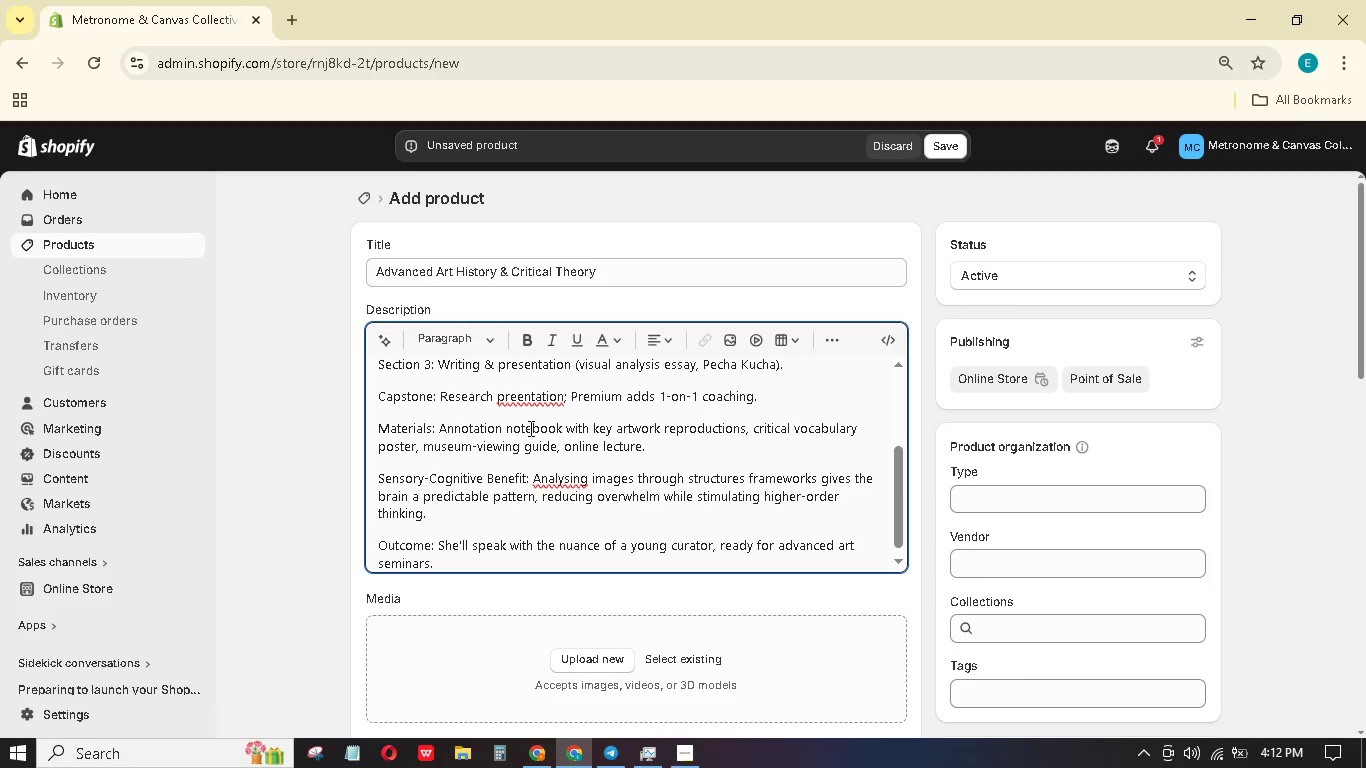 
key(Backspace)
type(se)
 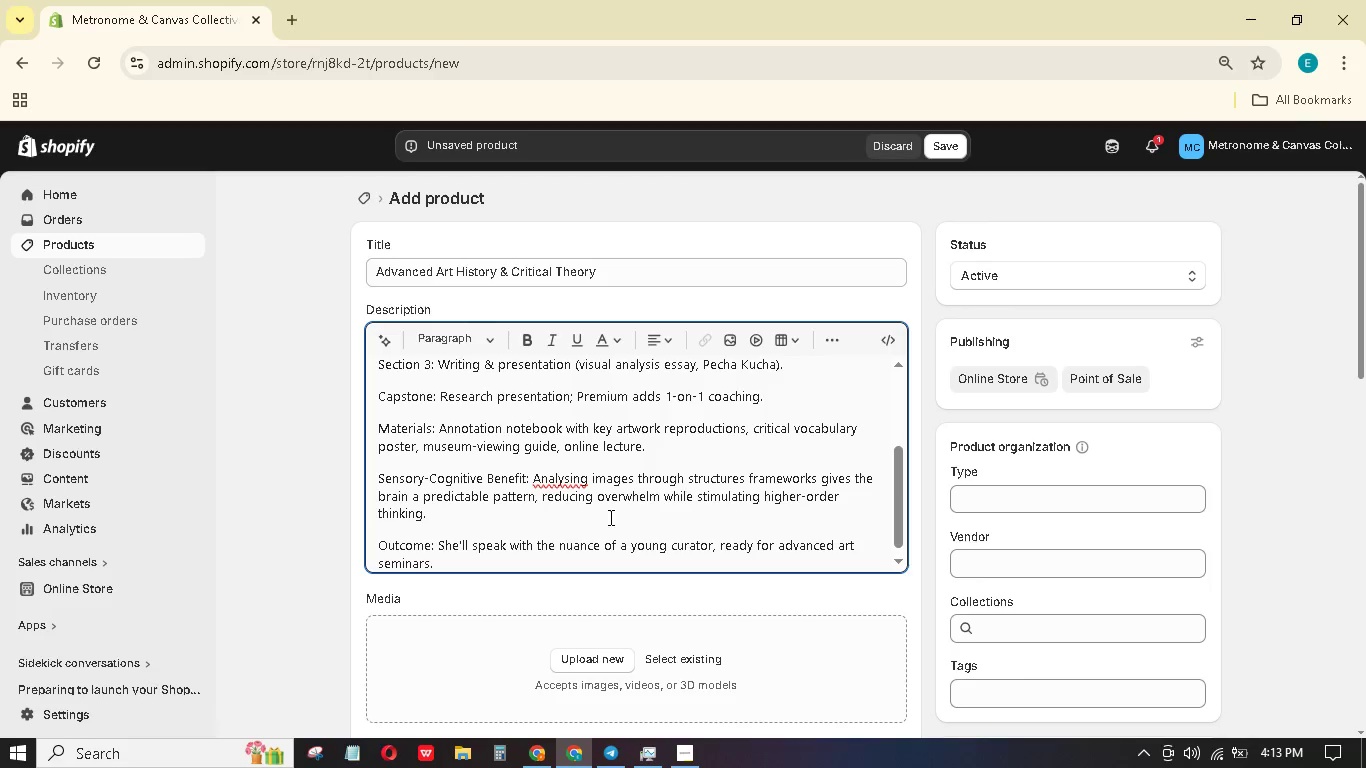 
wait(27.81)
 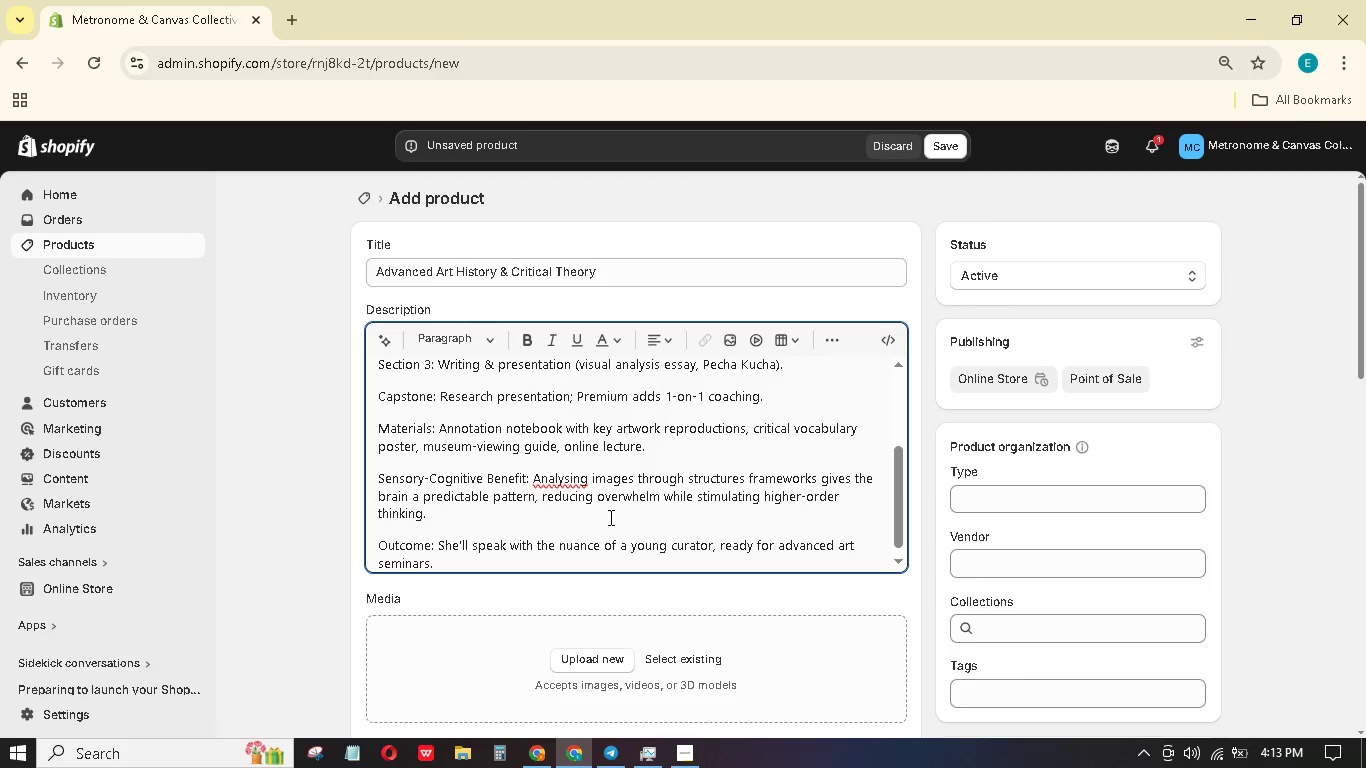 
left_click([559, 479])
 